 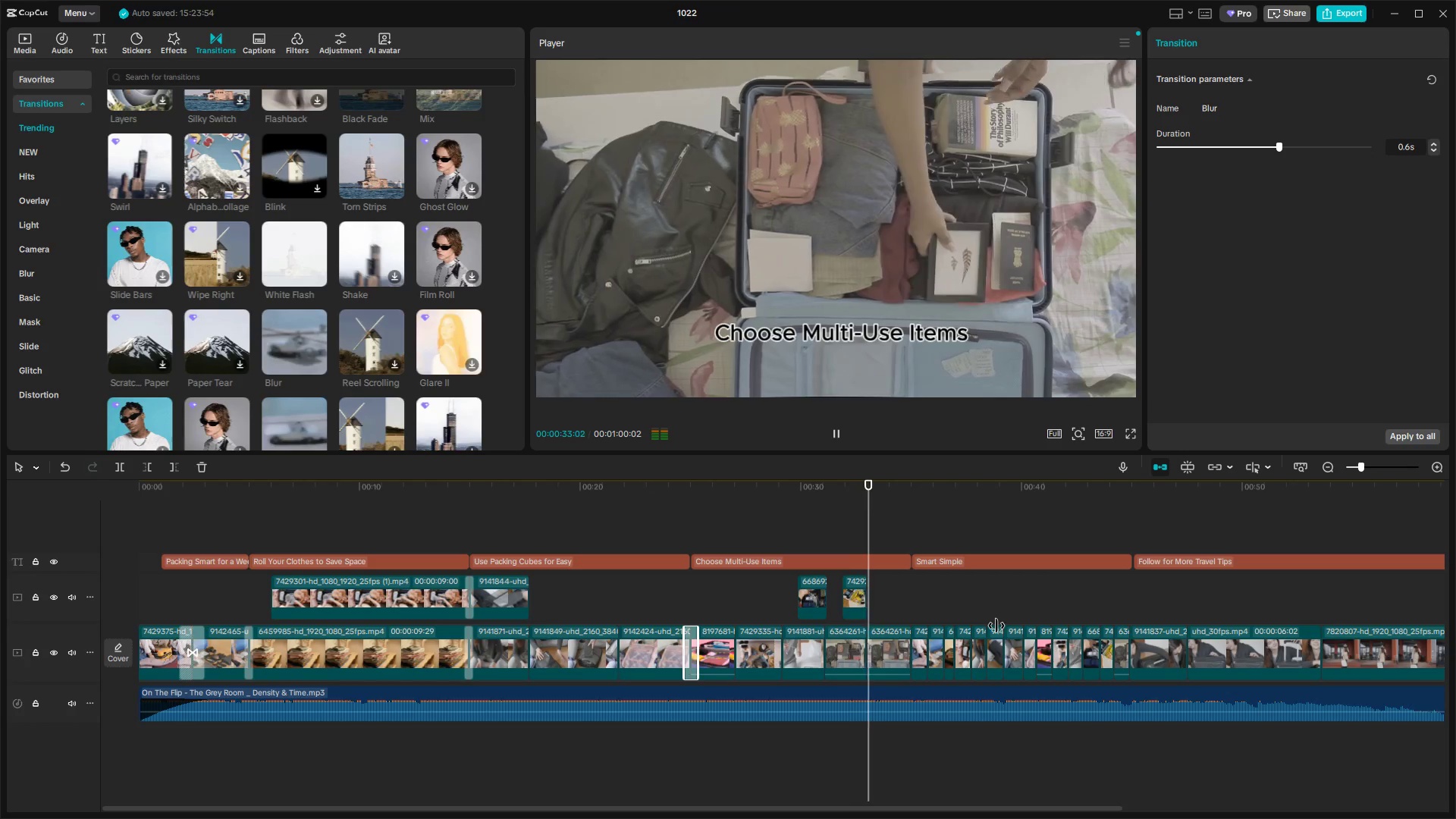 
key(Space)
 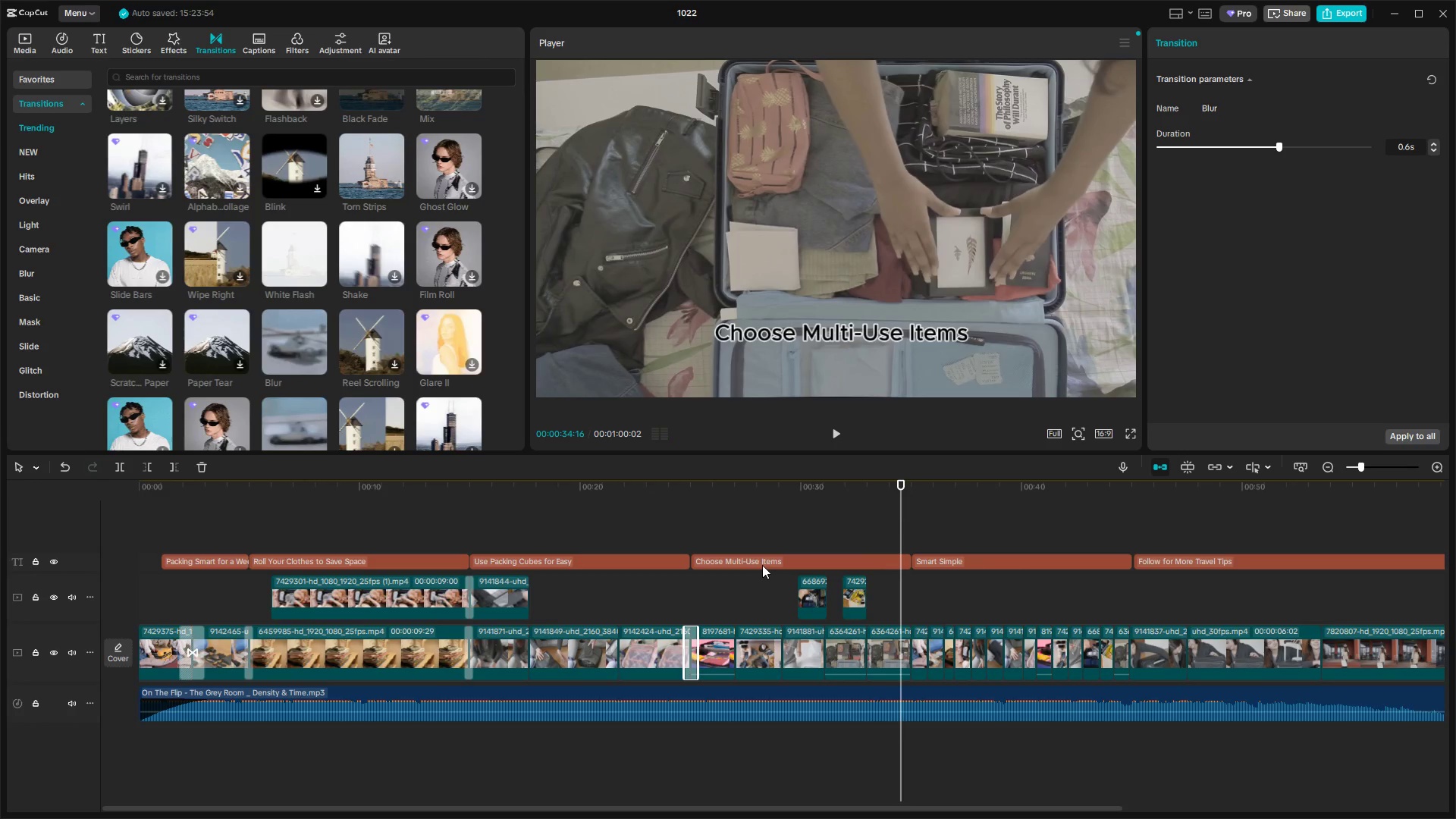 
key(Space)
 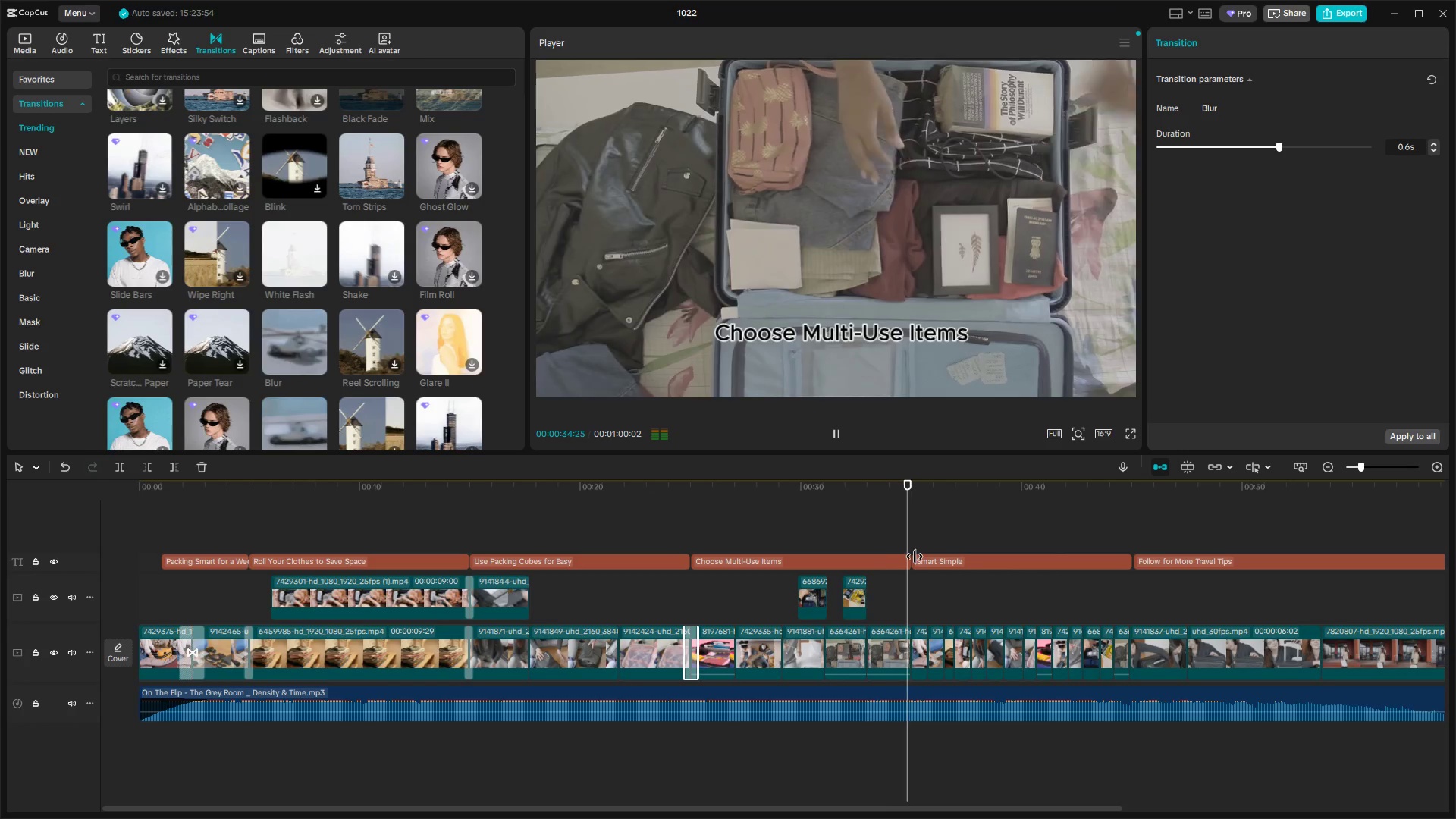 
key(Space)
 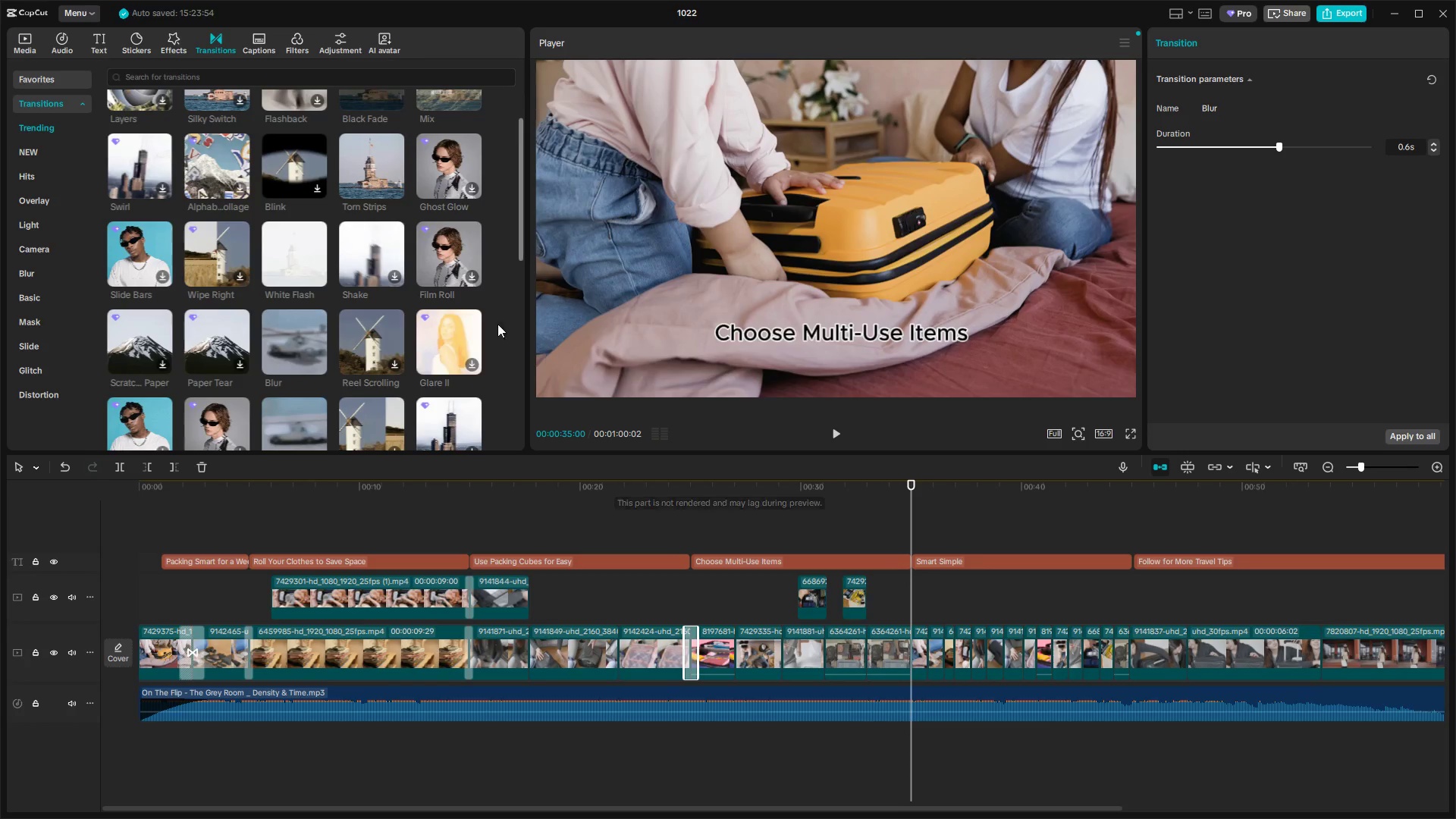 
scroll: coordinate [367, 312], scroll_direction: down, amount: 2.0
 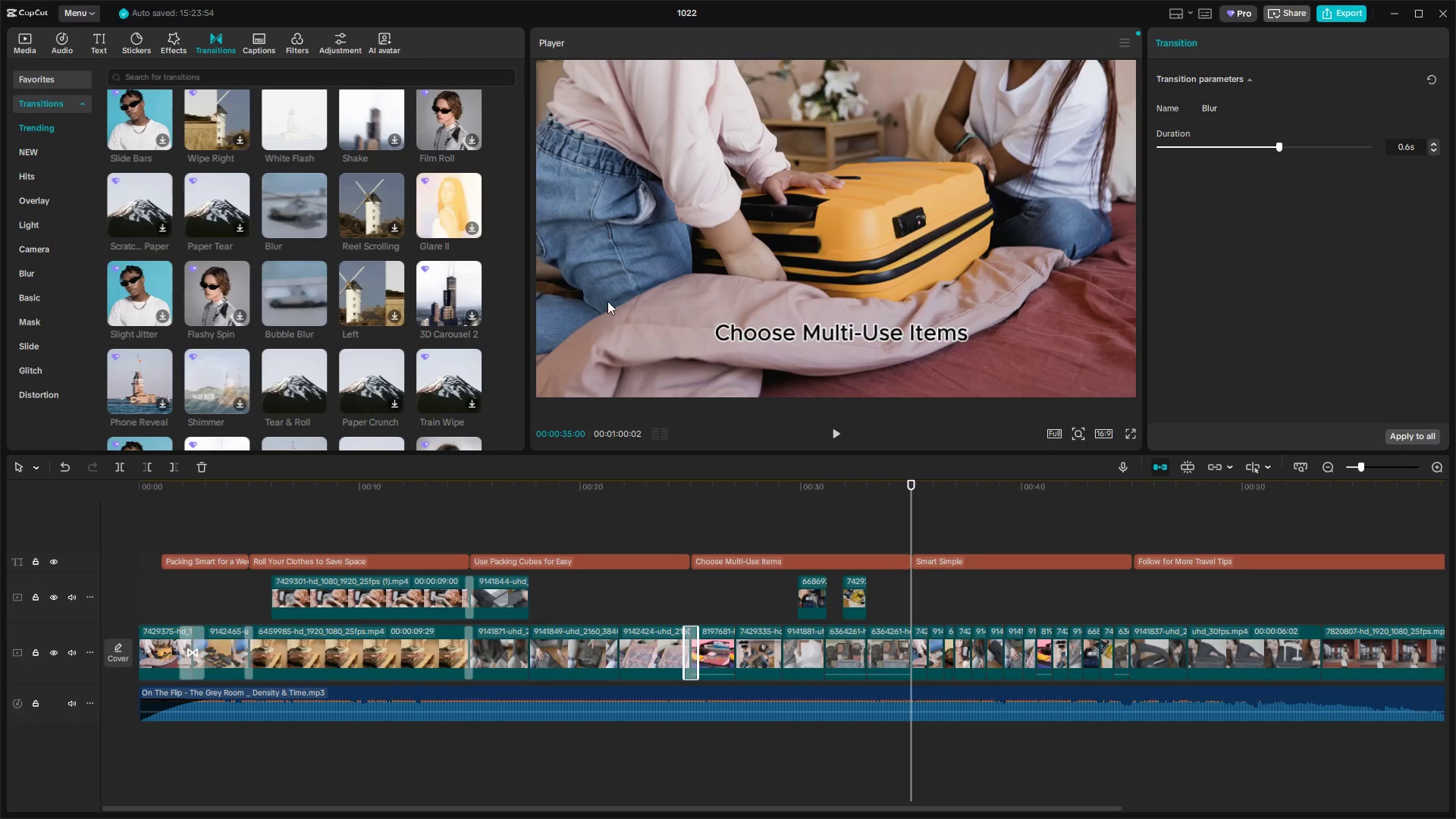 
mouse_move([400, 310])
 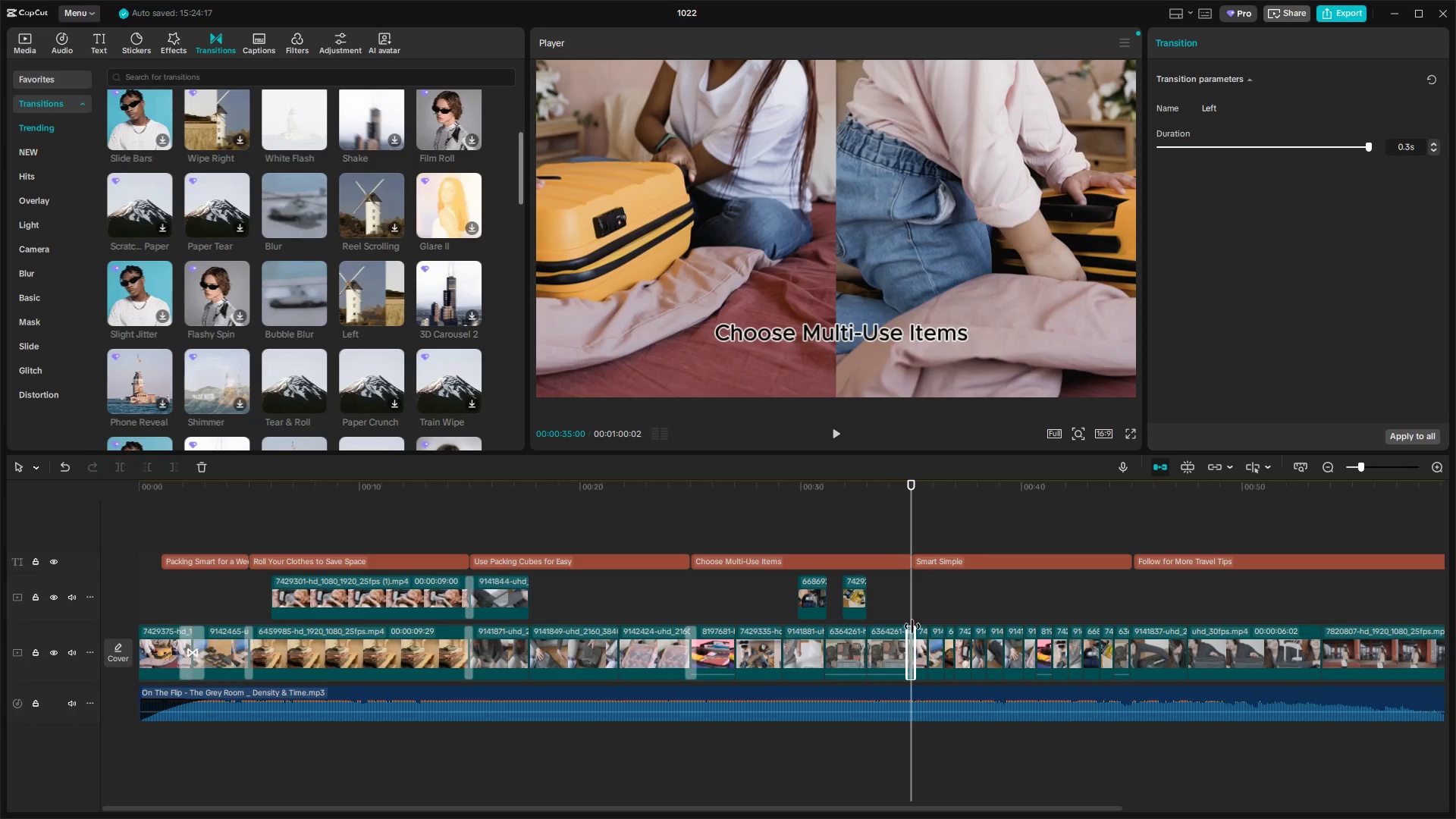 
left_click([879, 498])
 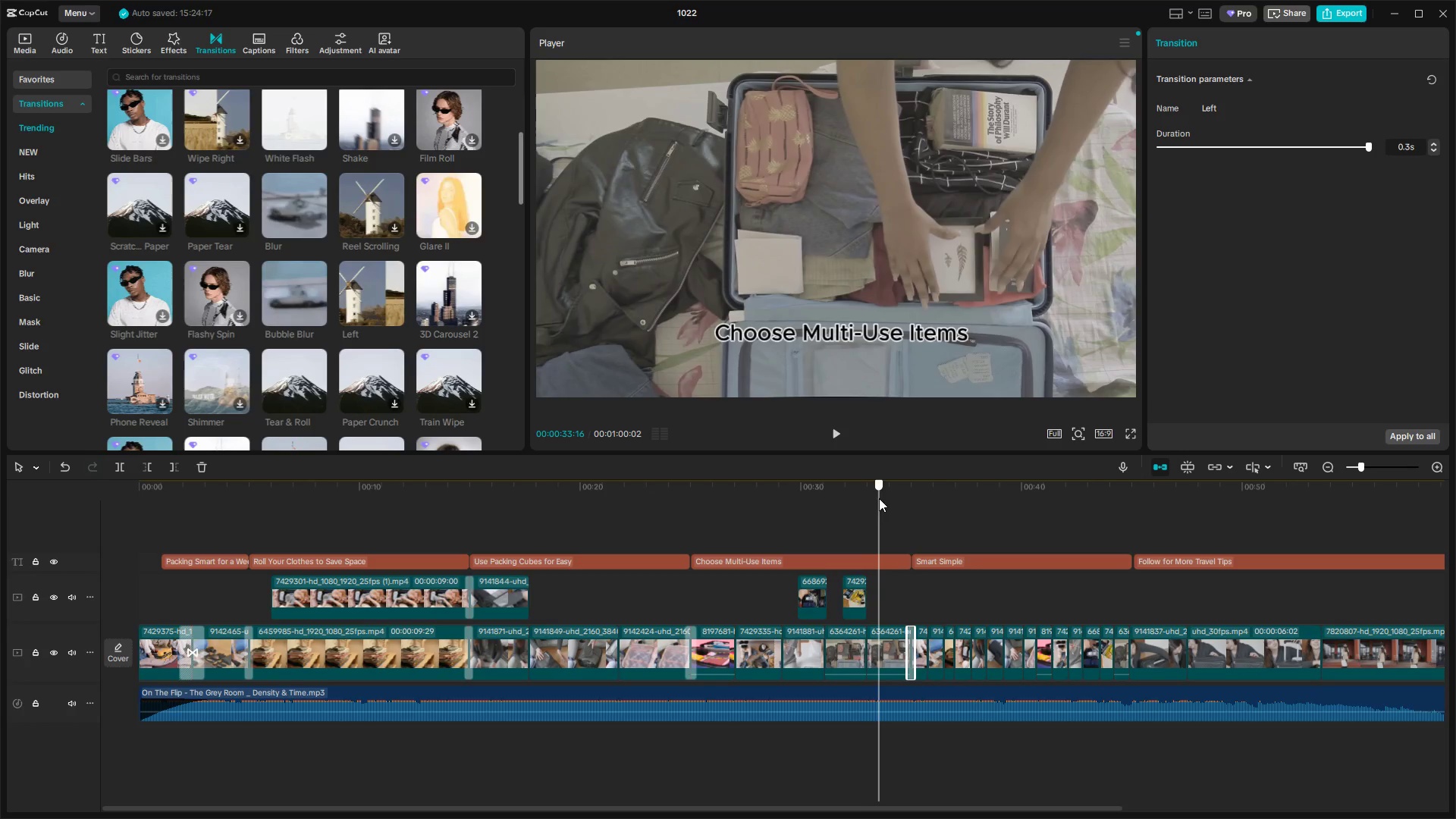 
key(Space)
 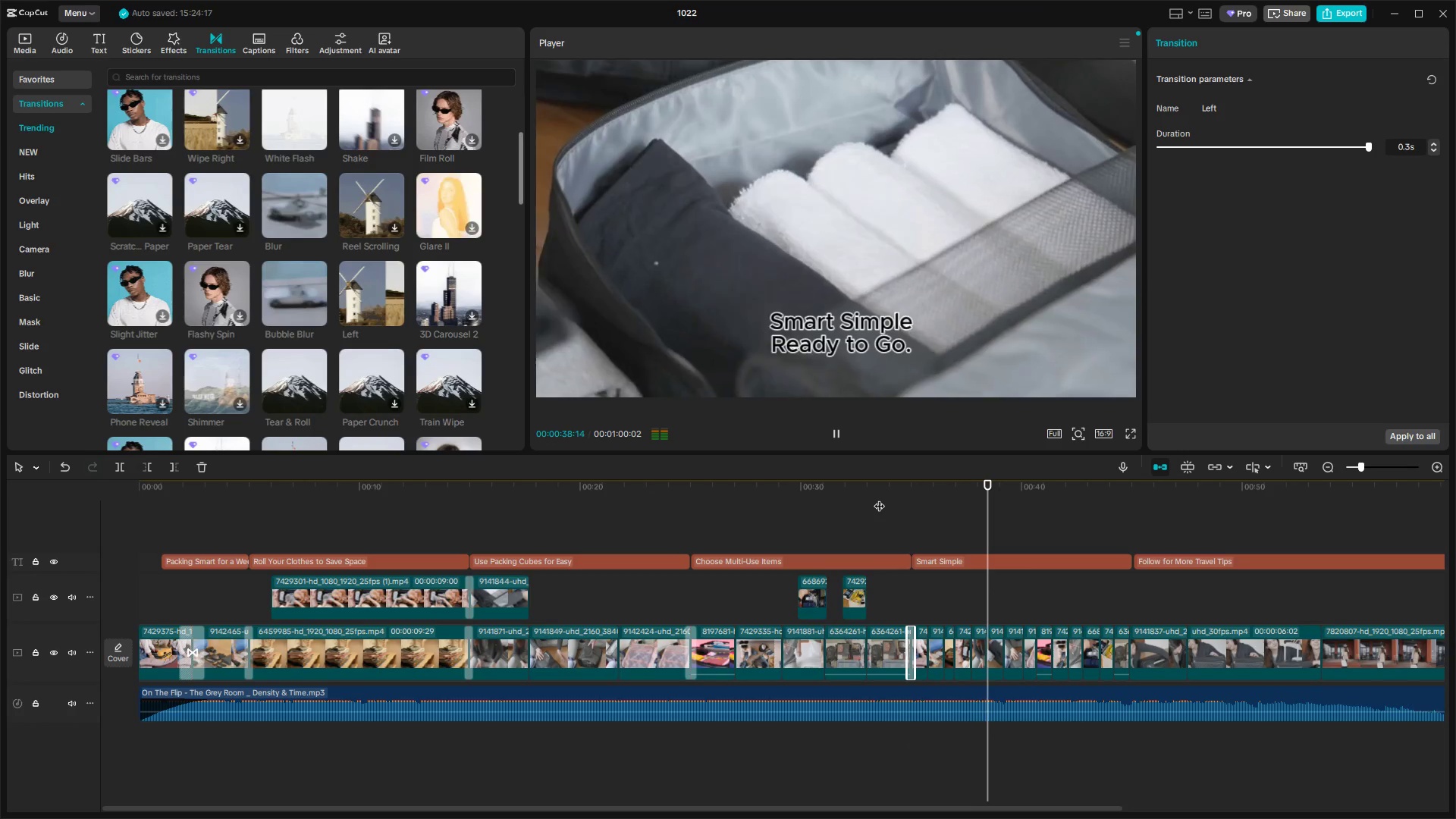 
wait(10.01)
 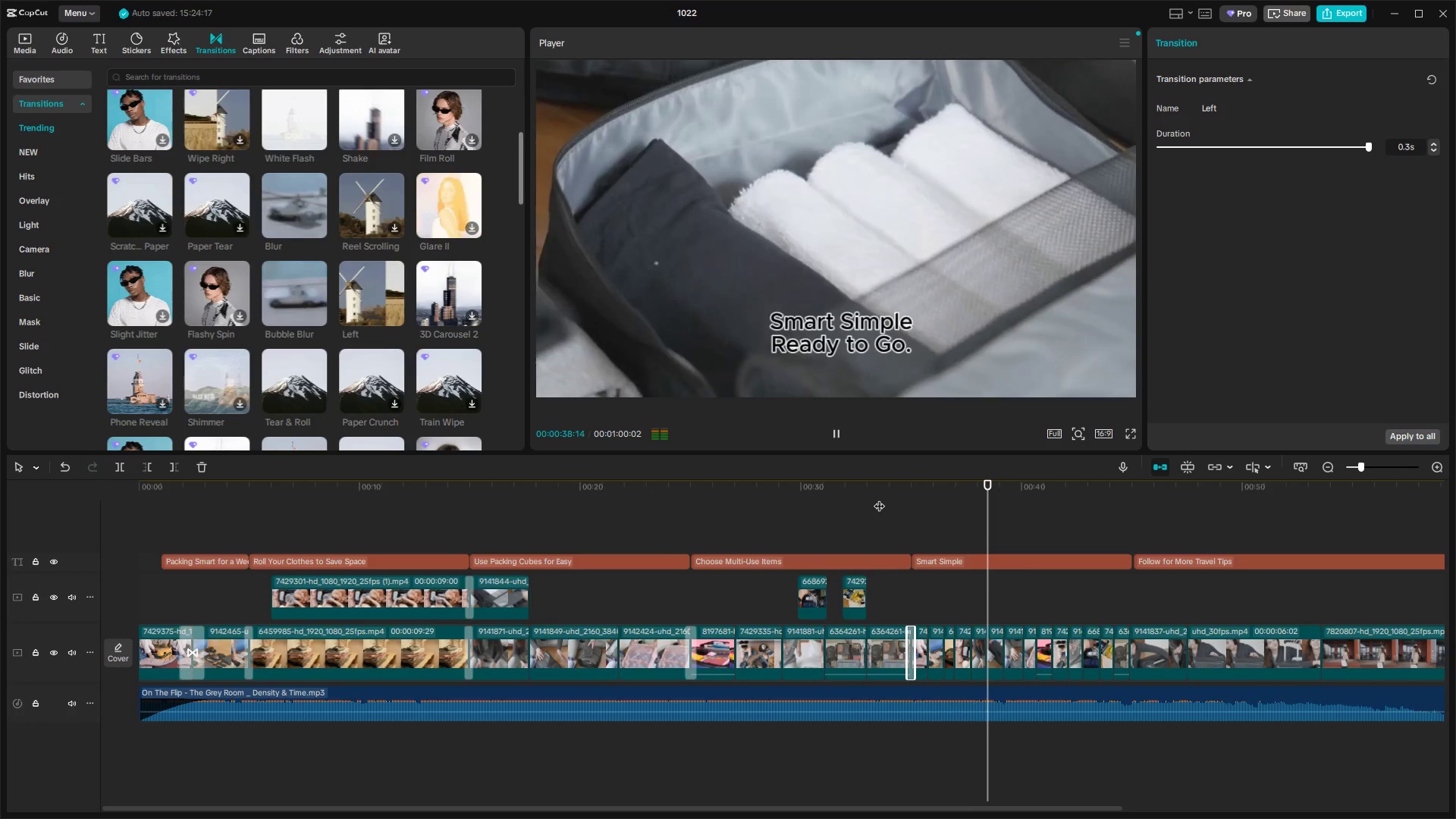 
key(Space)
 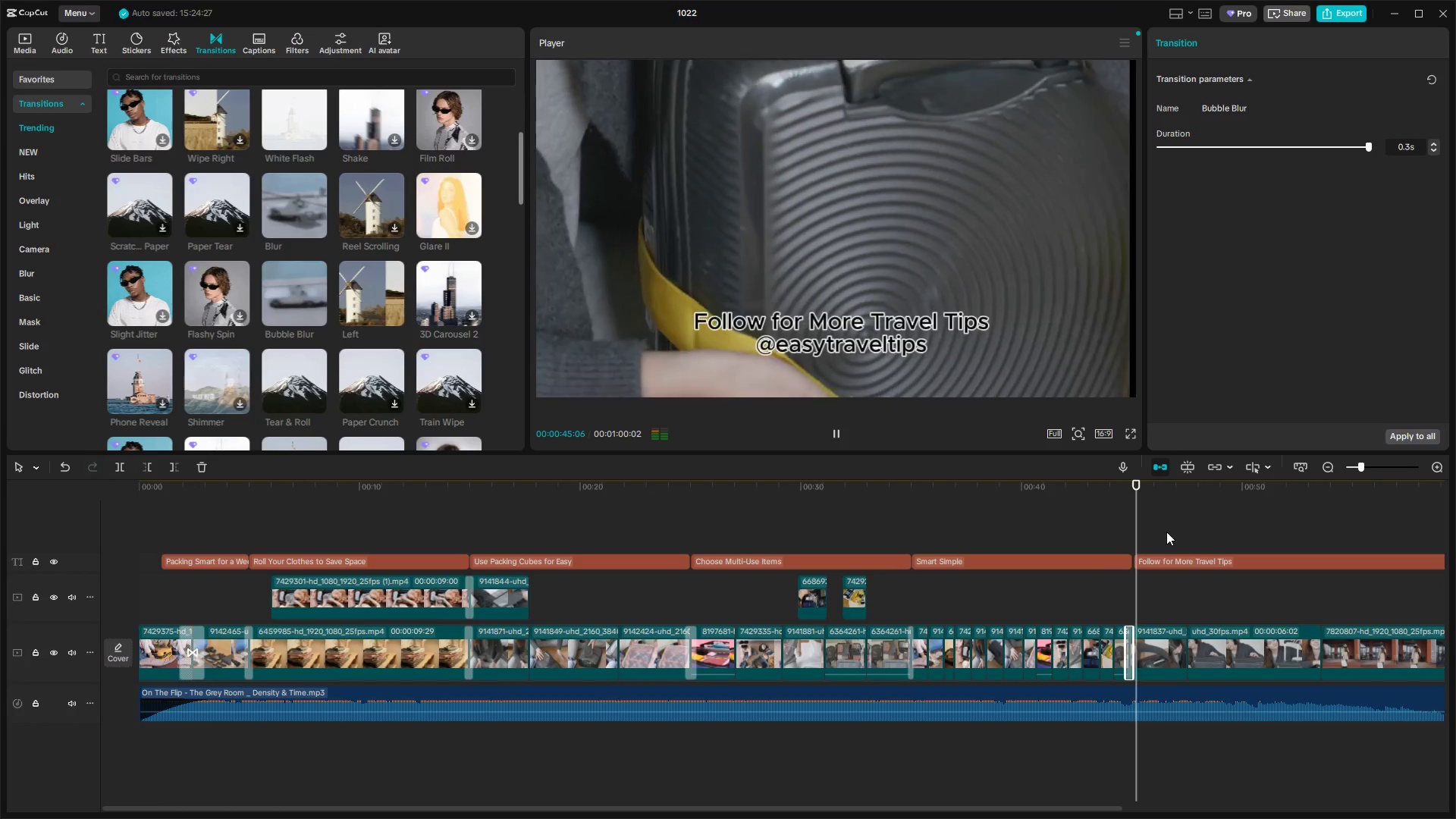 
wait(5.07)
 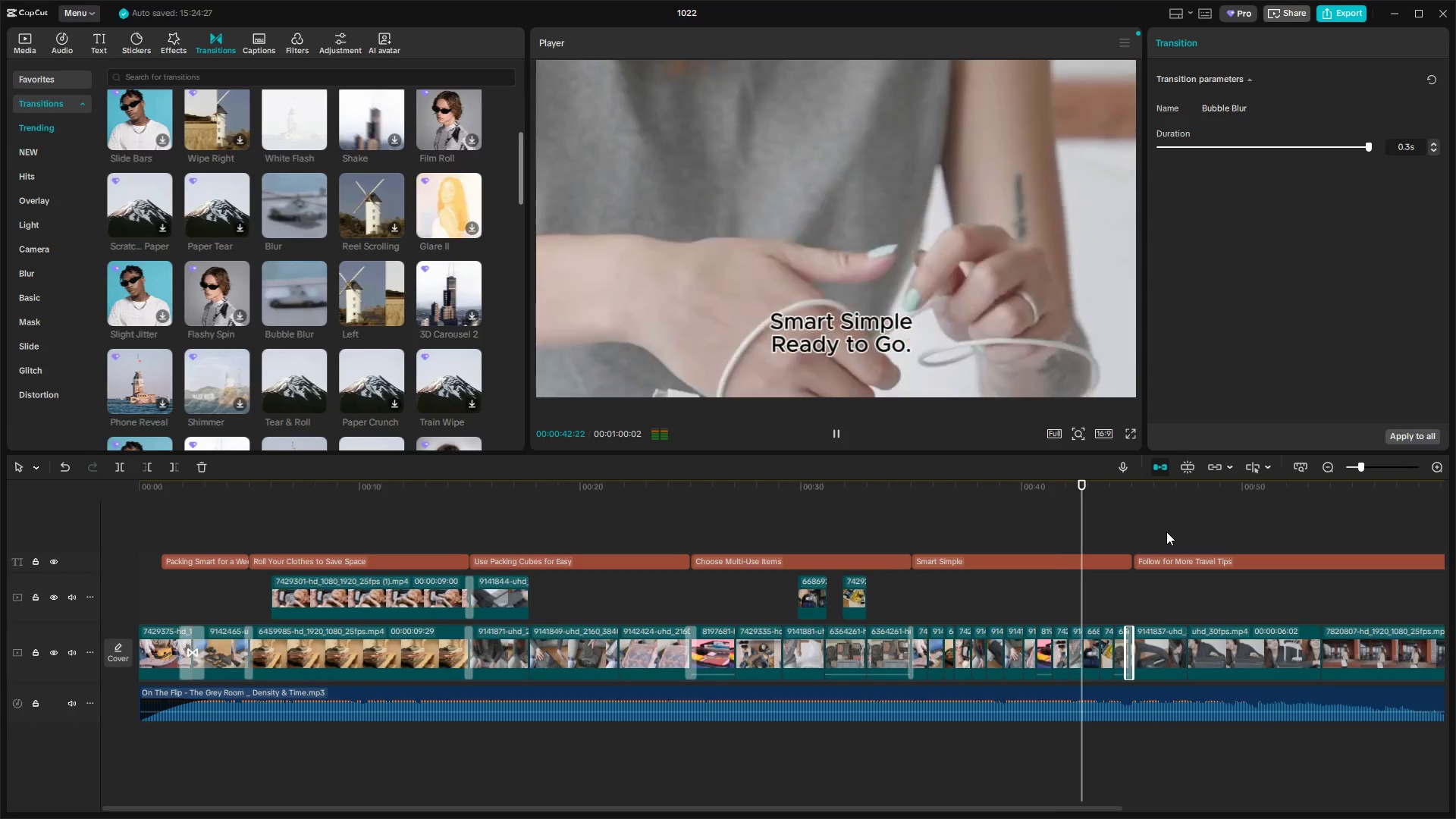 
key(Space)
 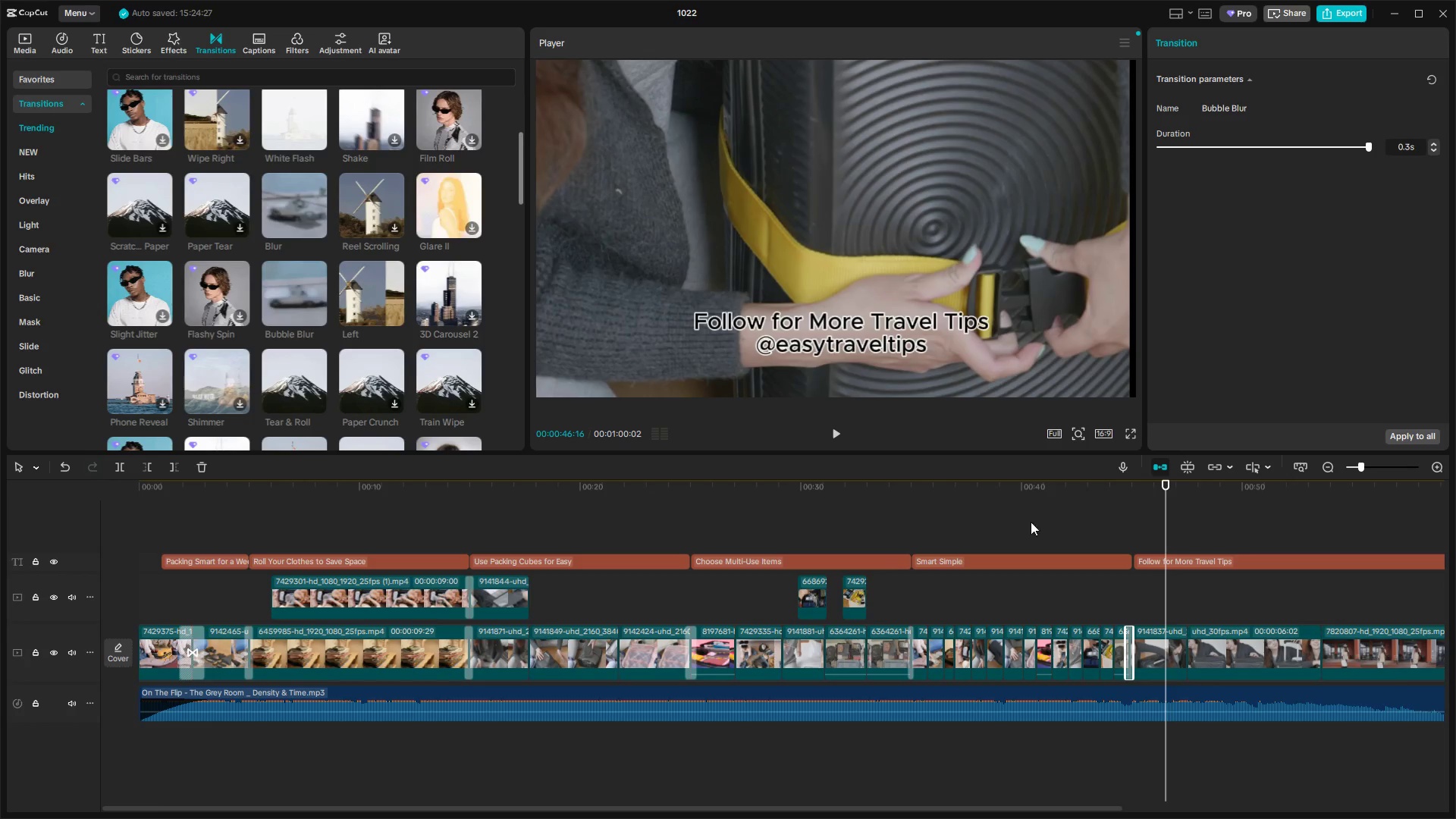 
scroll: coordinate [841, 427], scroll_direction: up, amount: 1.0
 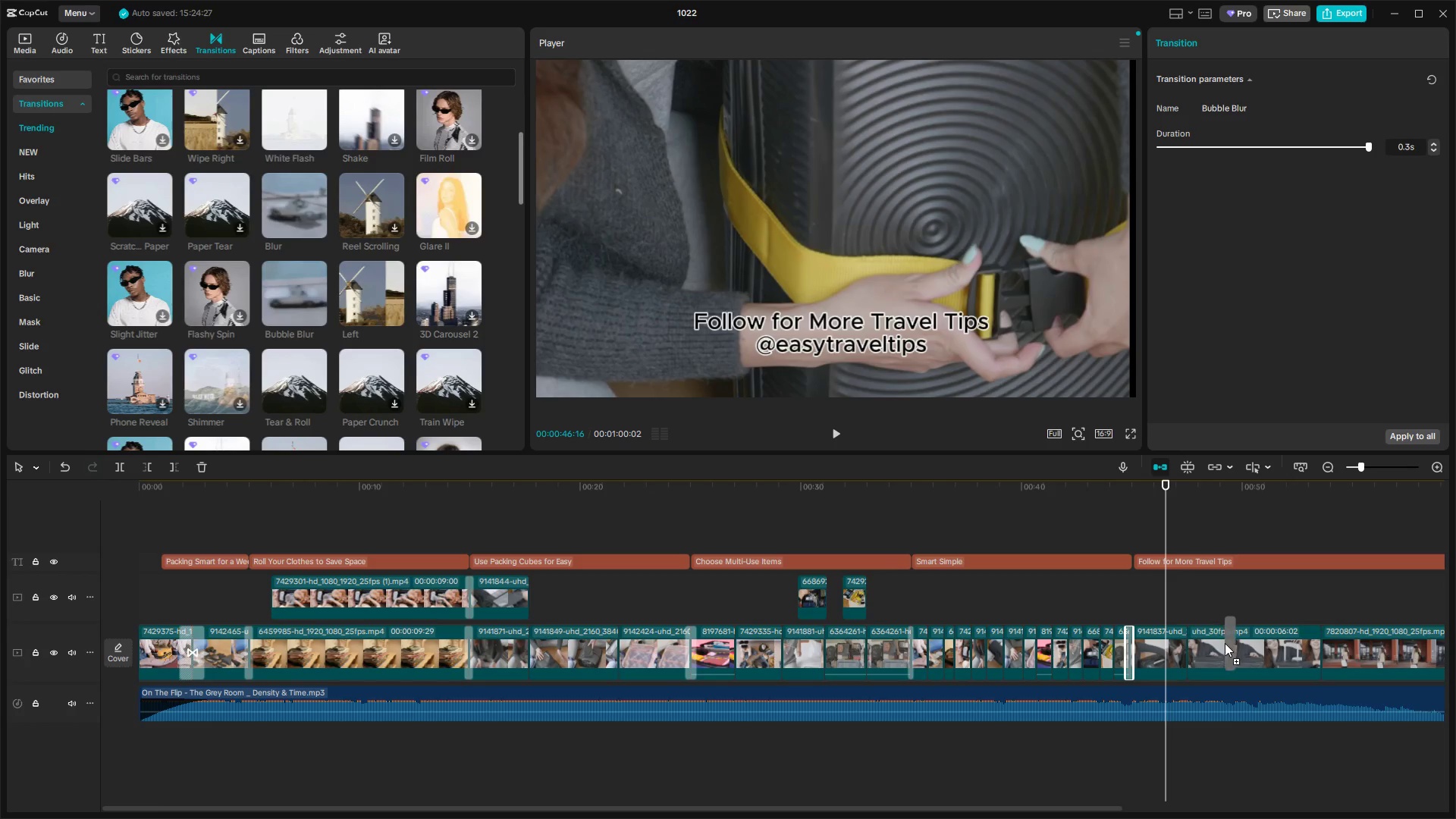 
key(Space)
 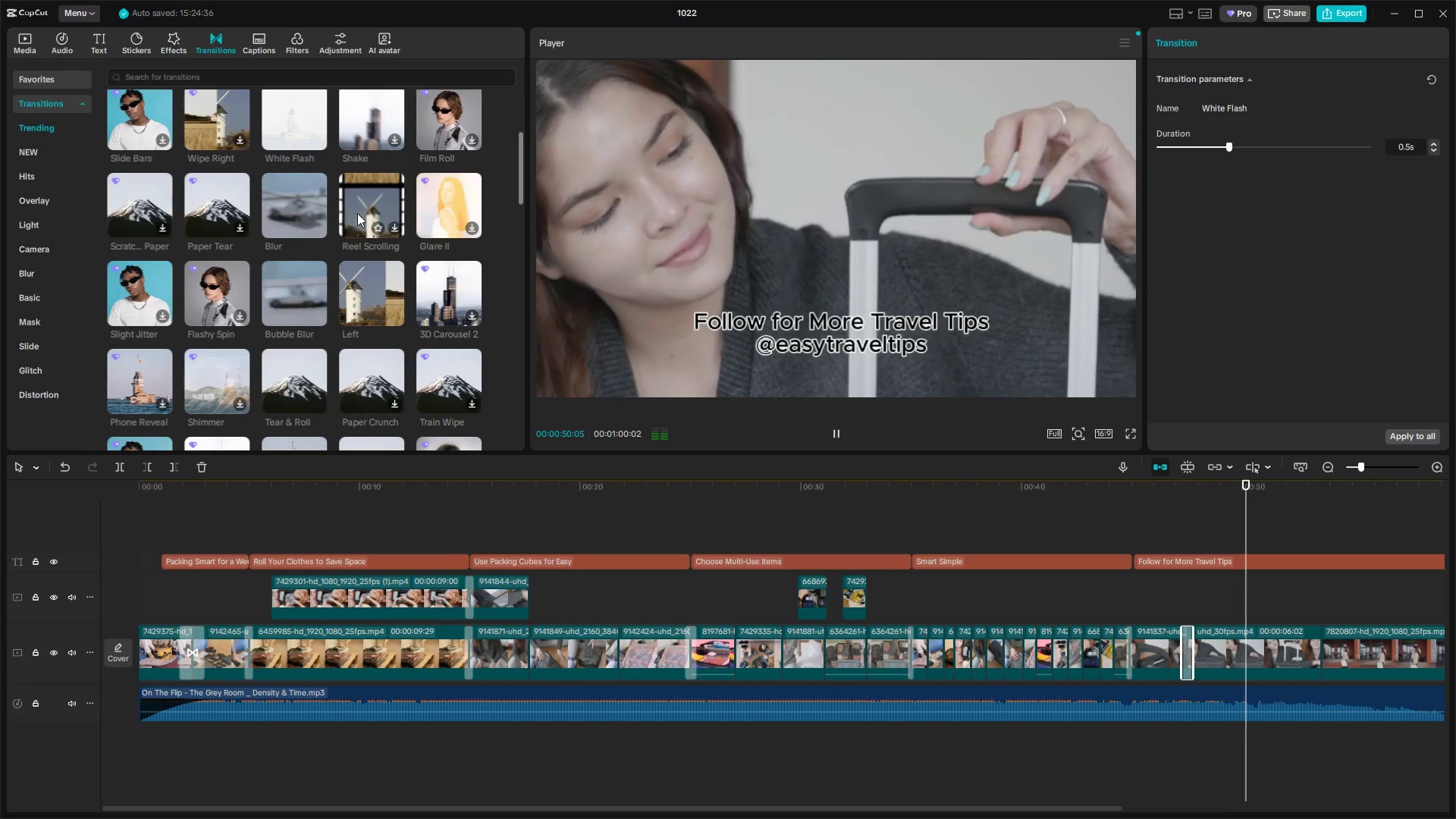 
key(Space)
 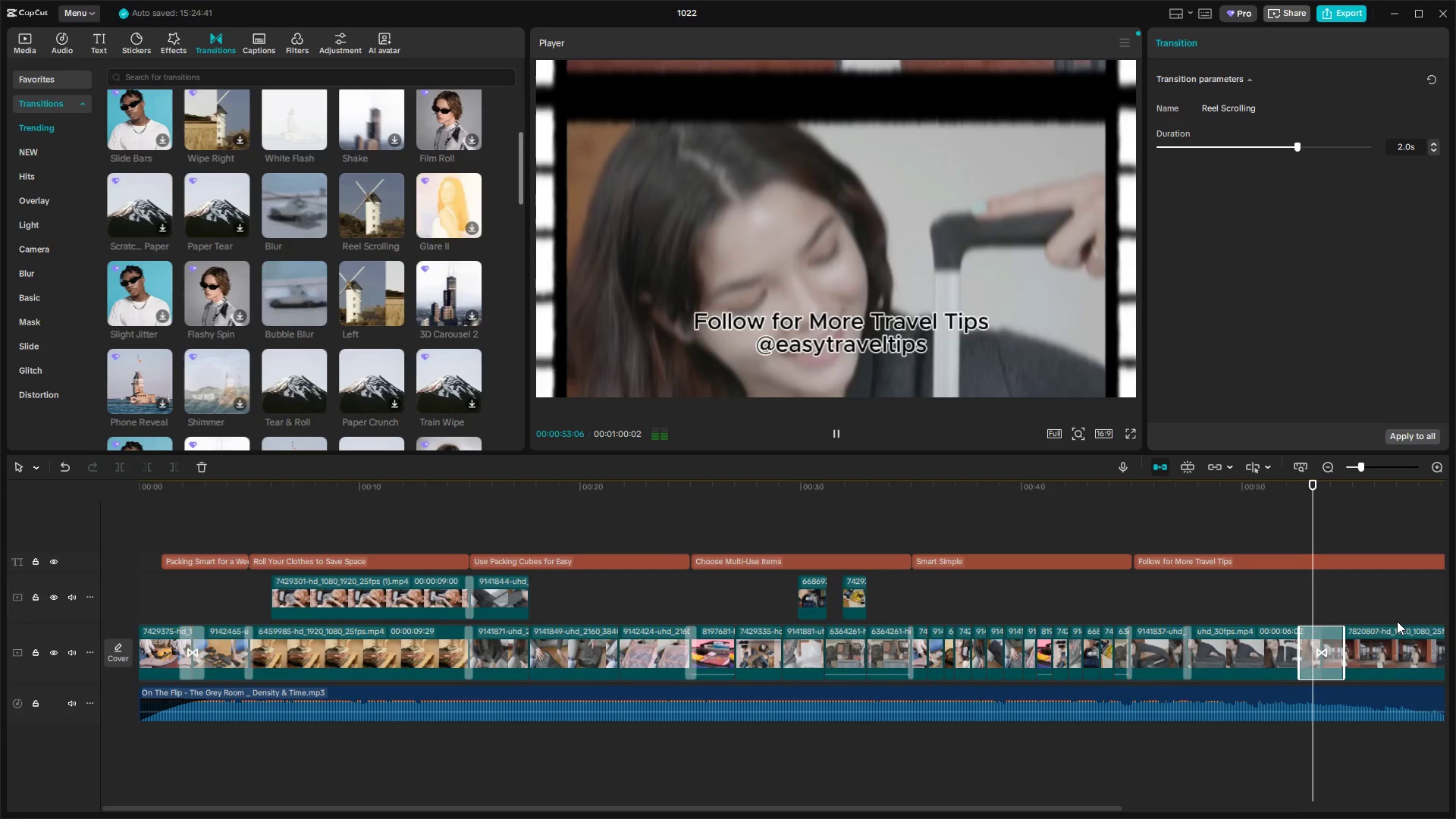 
key(Space)
 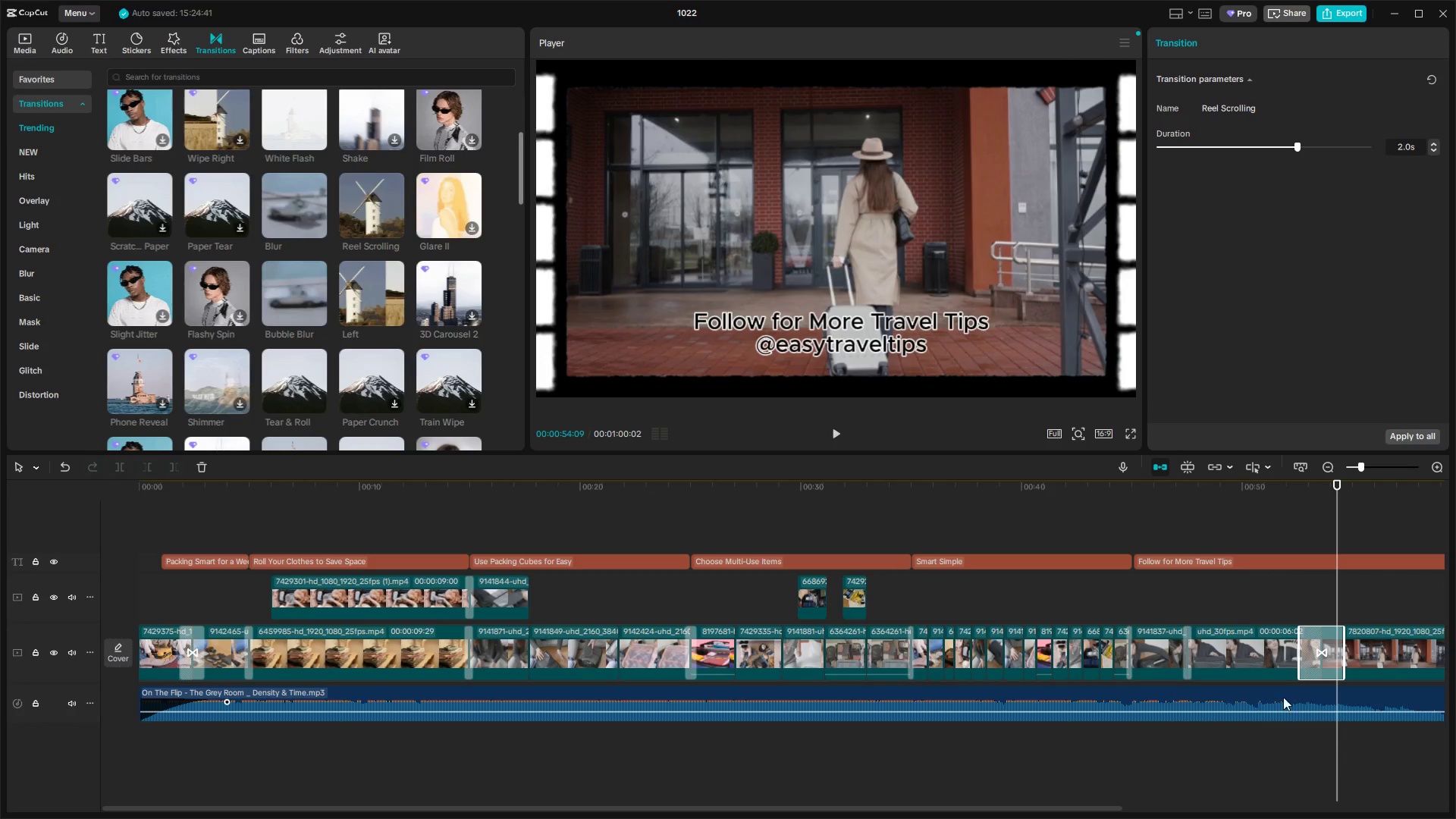 
left_click([1326, 648])
 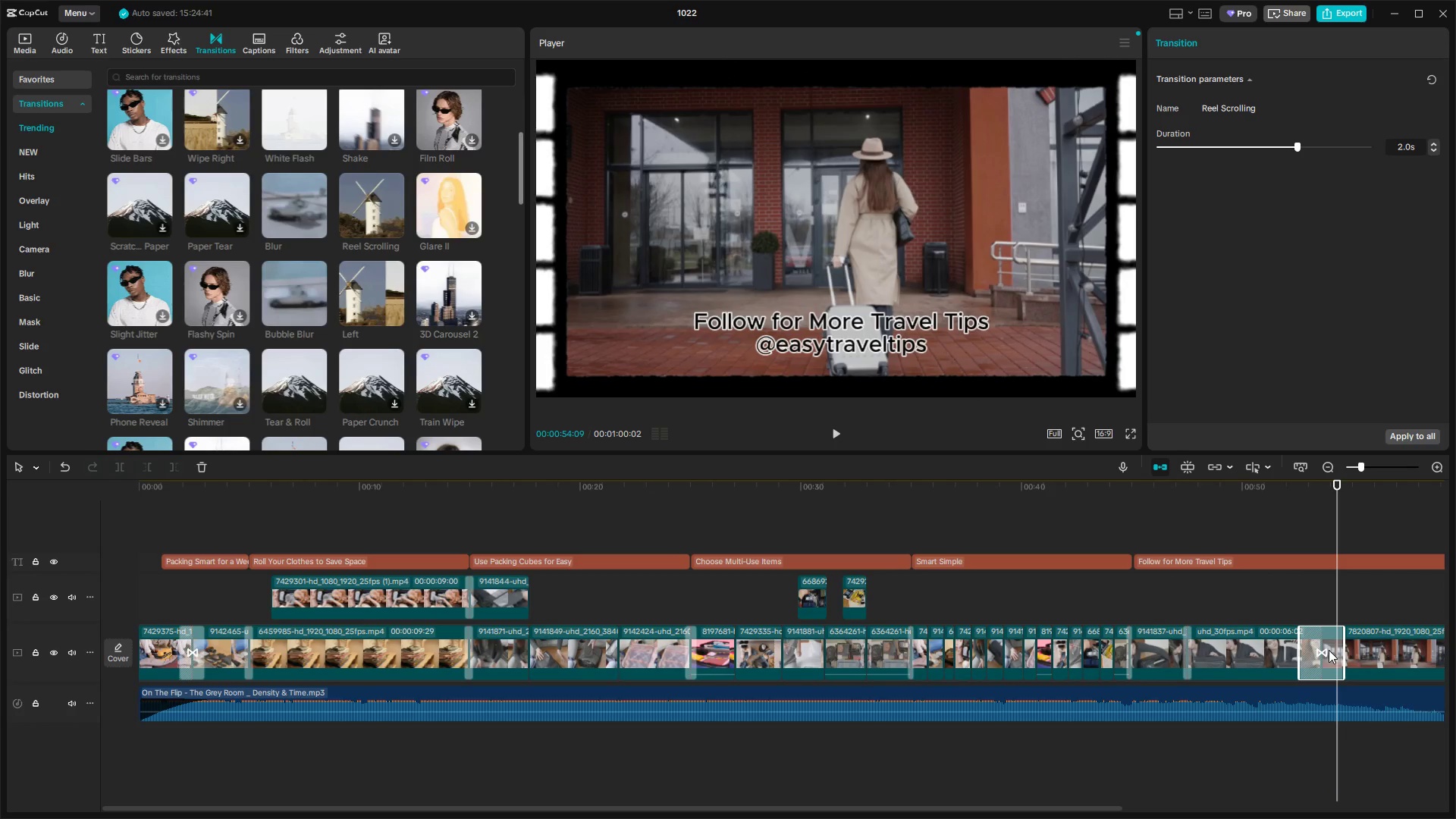 
key(Delete)
 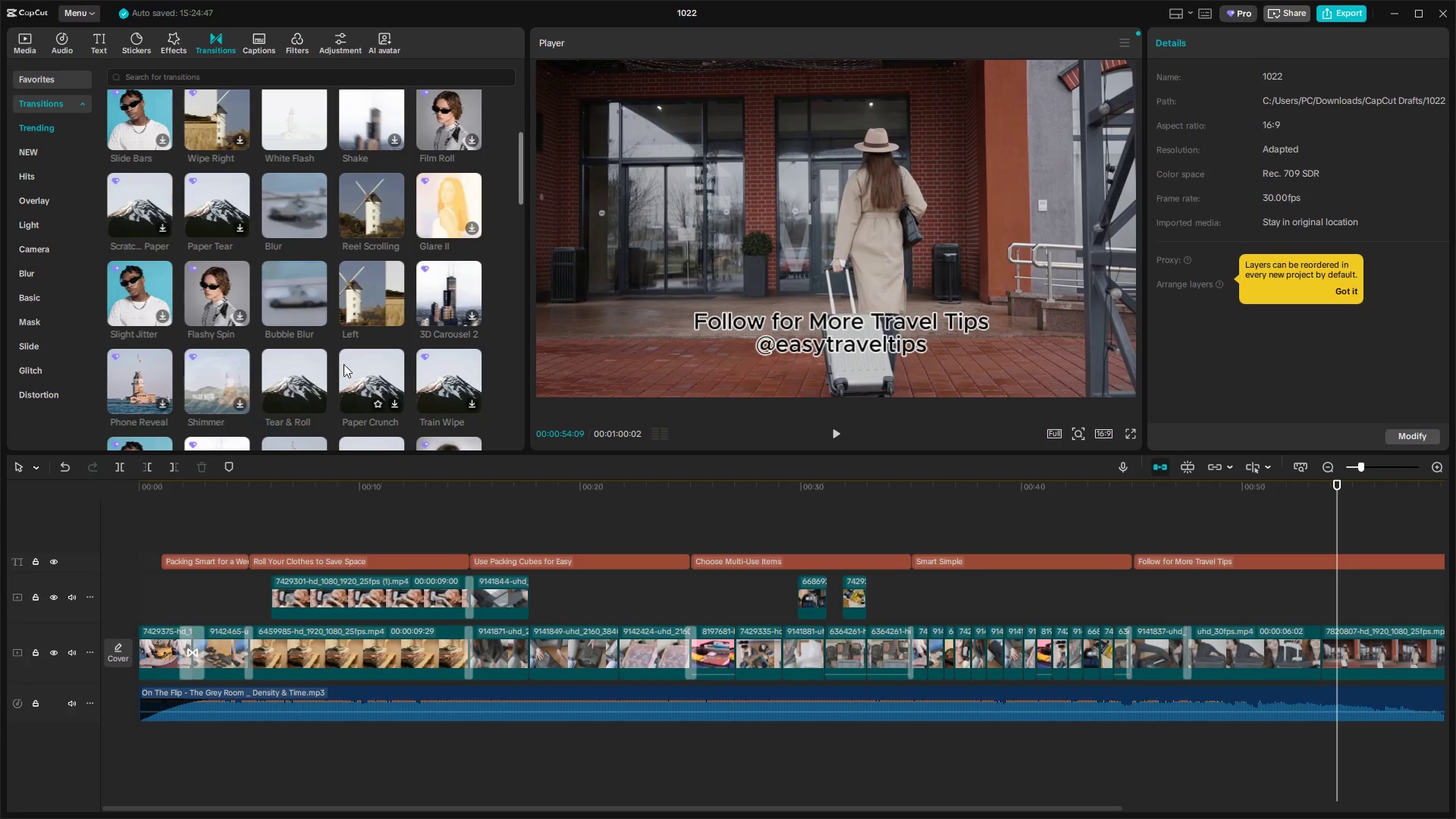 
mouse_move([328, 373])
 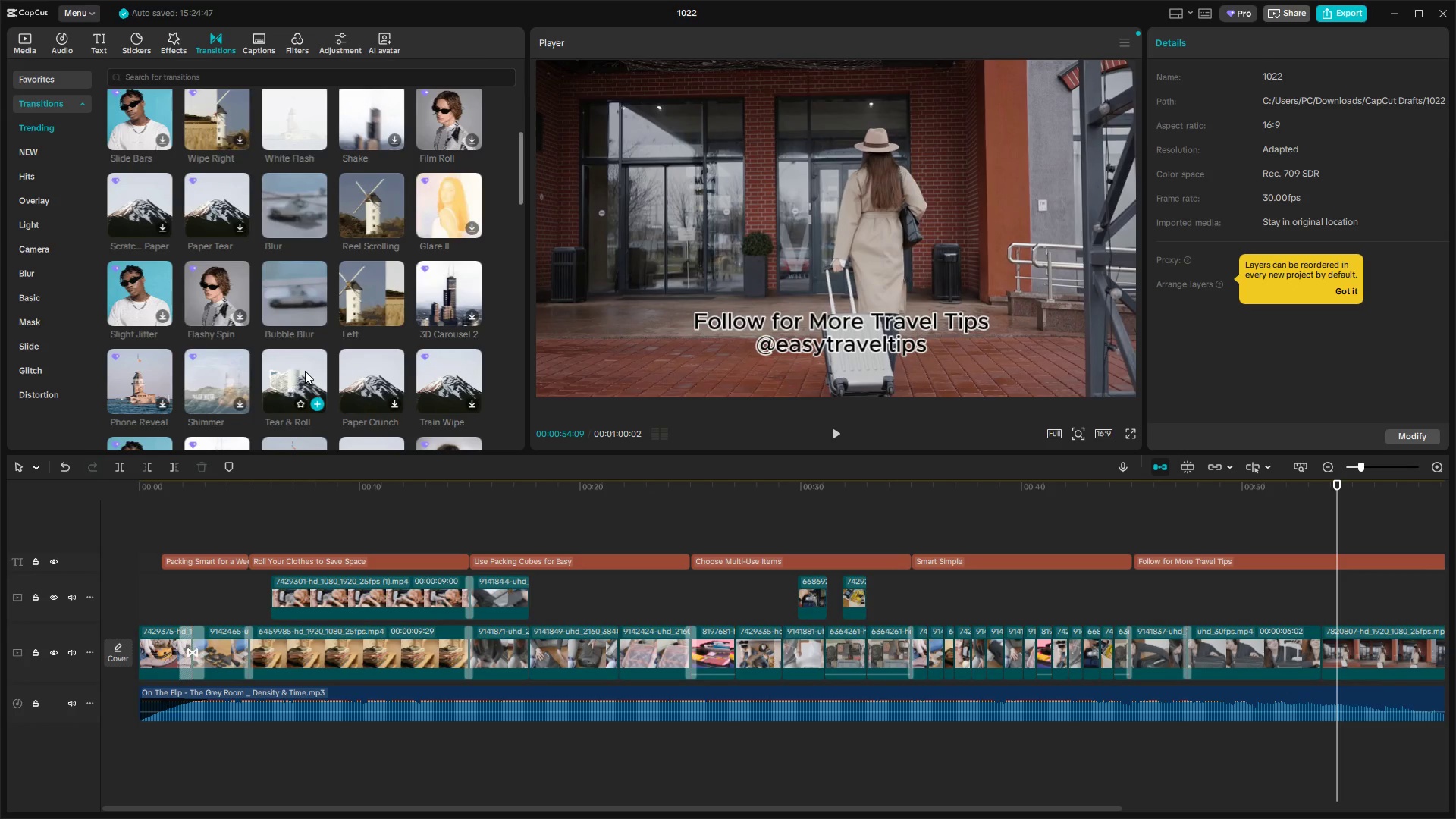 
scroll: coordinate [305, 371], scroll_direction: down, amount: 3.0
 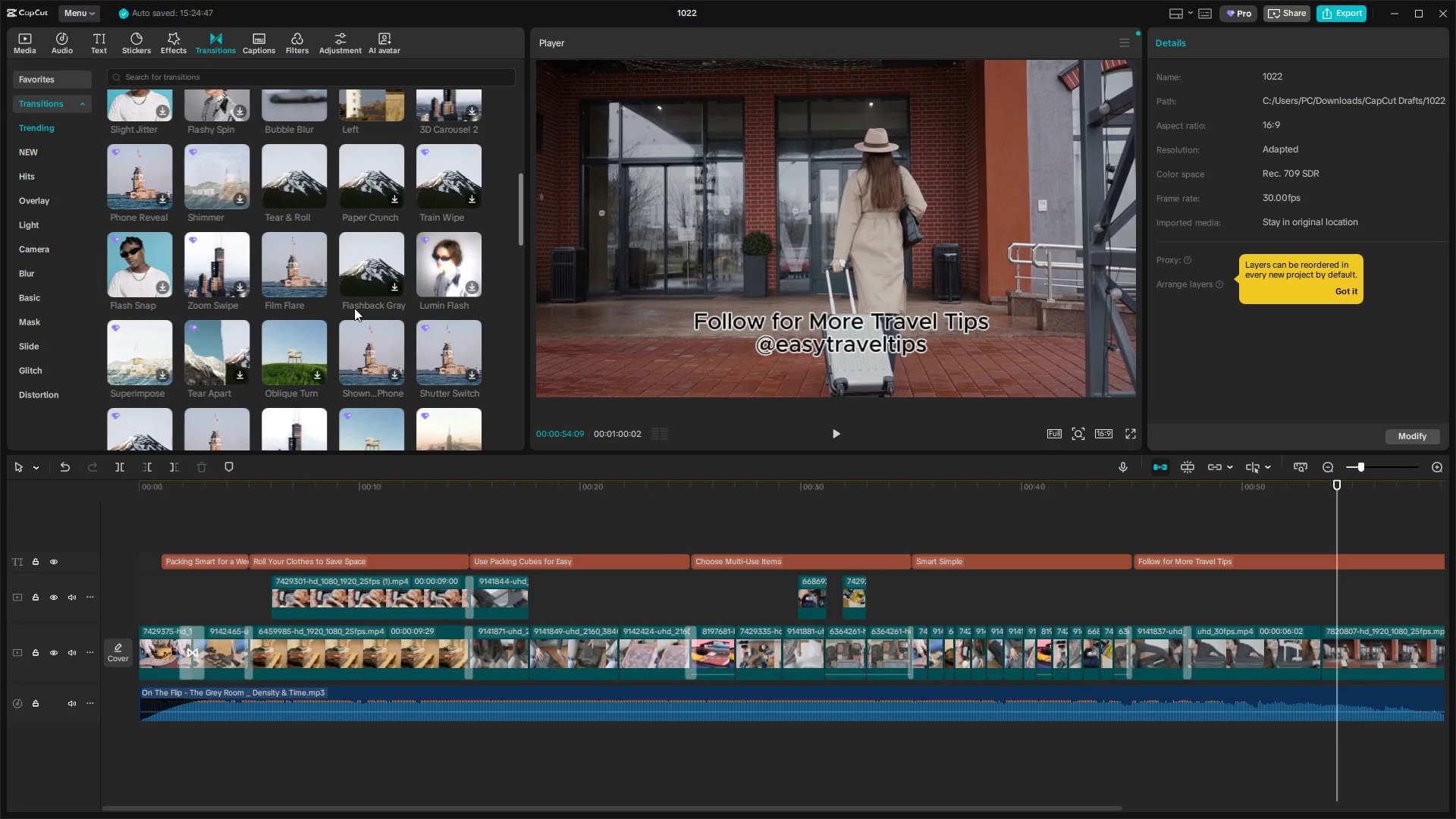 
mouse_move([303, 272])
 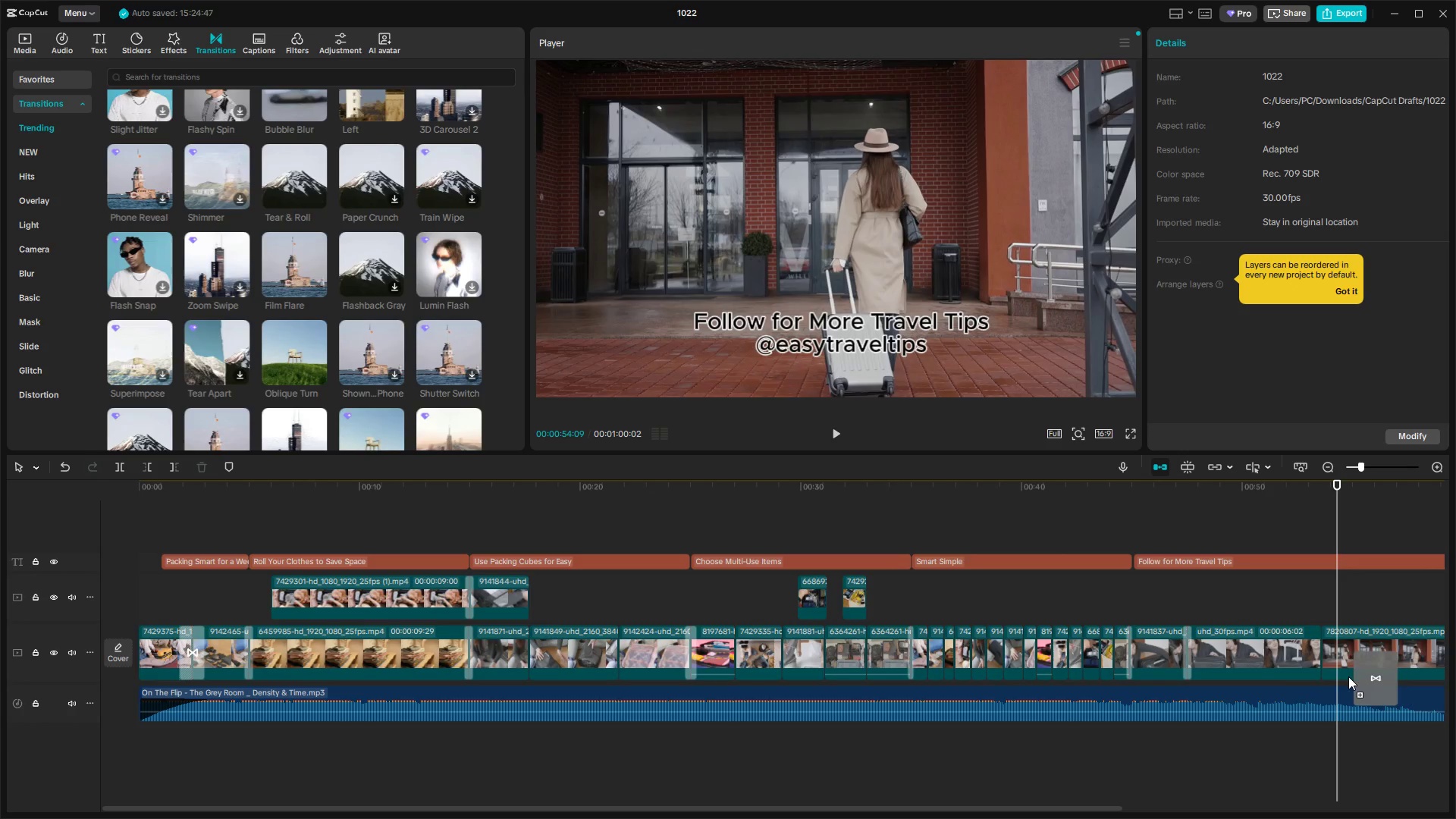 
wait(5.39)
 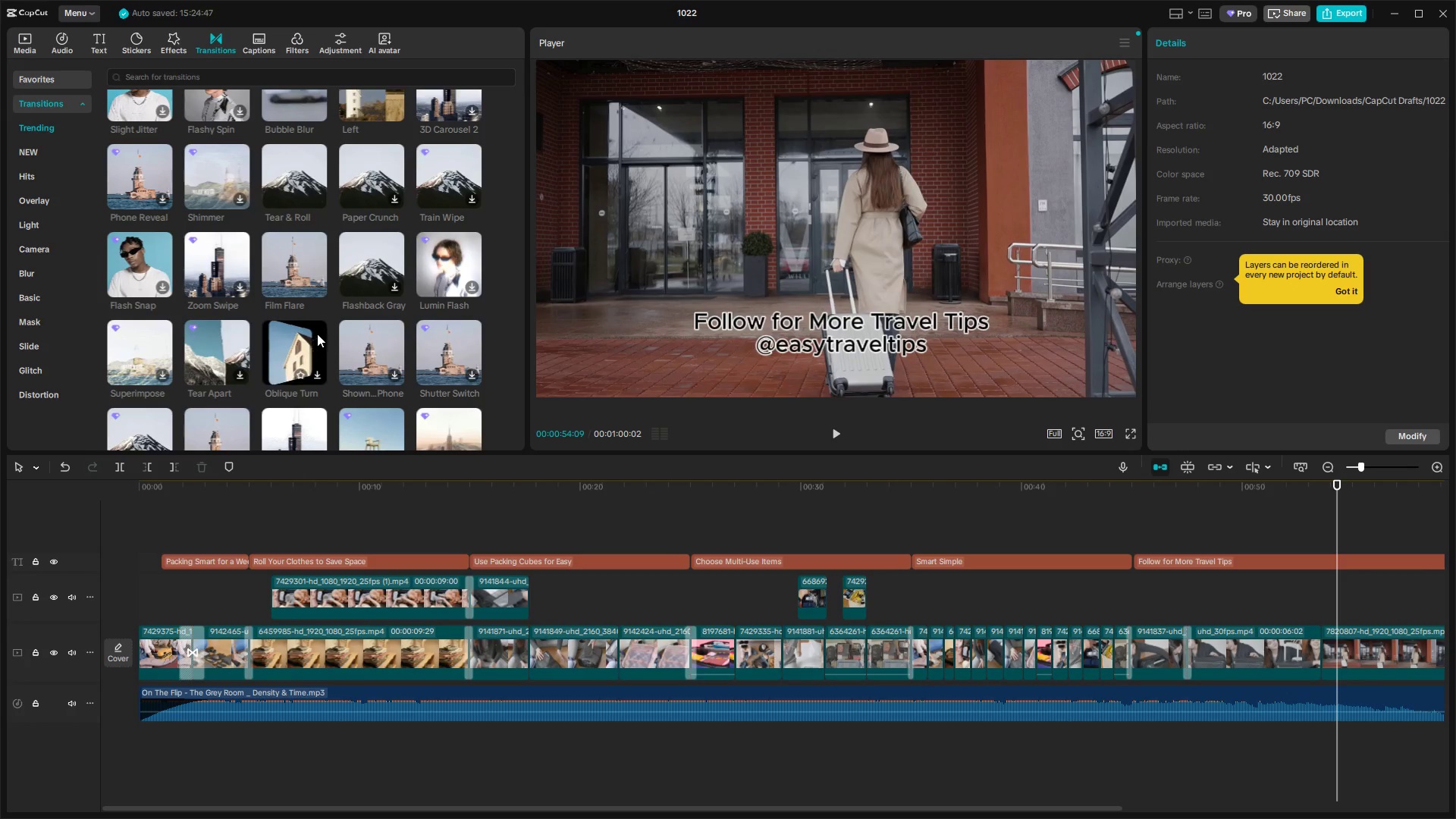 
left_click([1285, 486])
 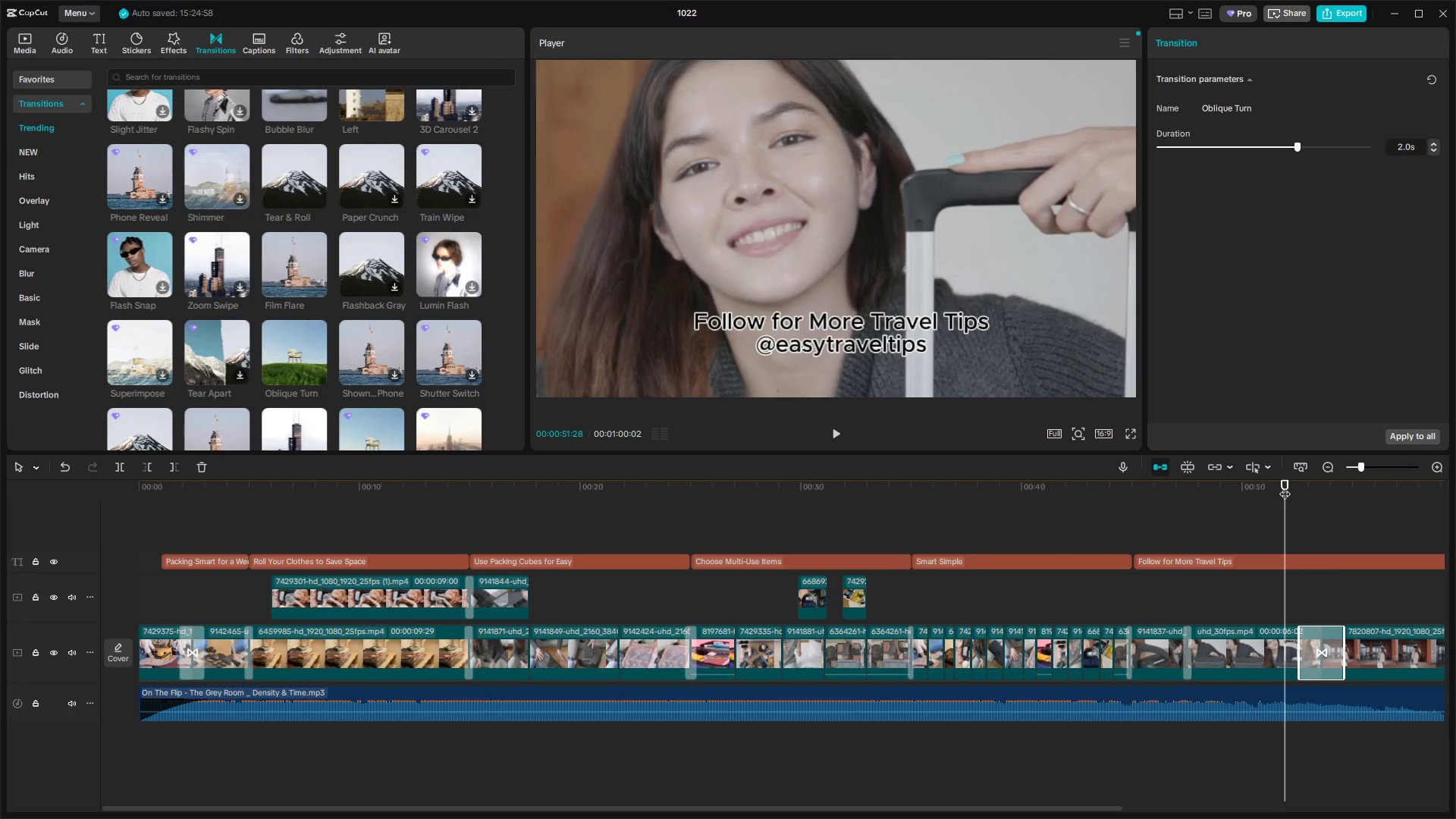 
key(Space)
 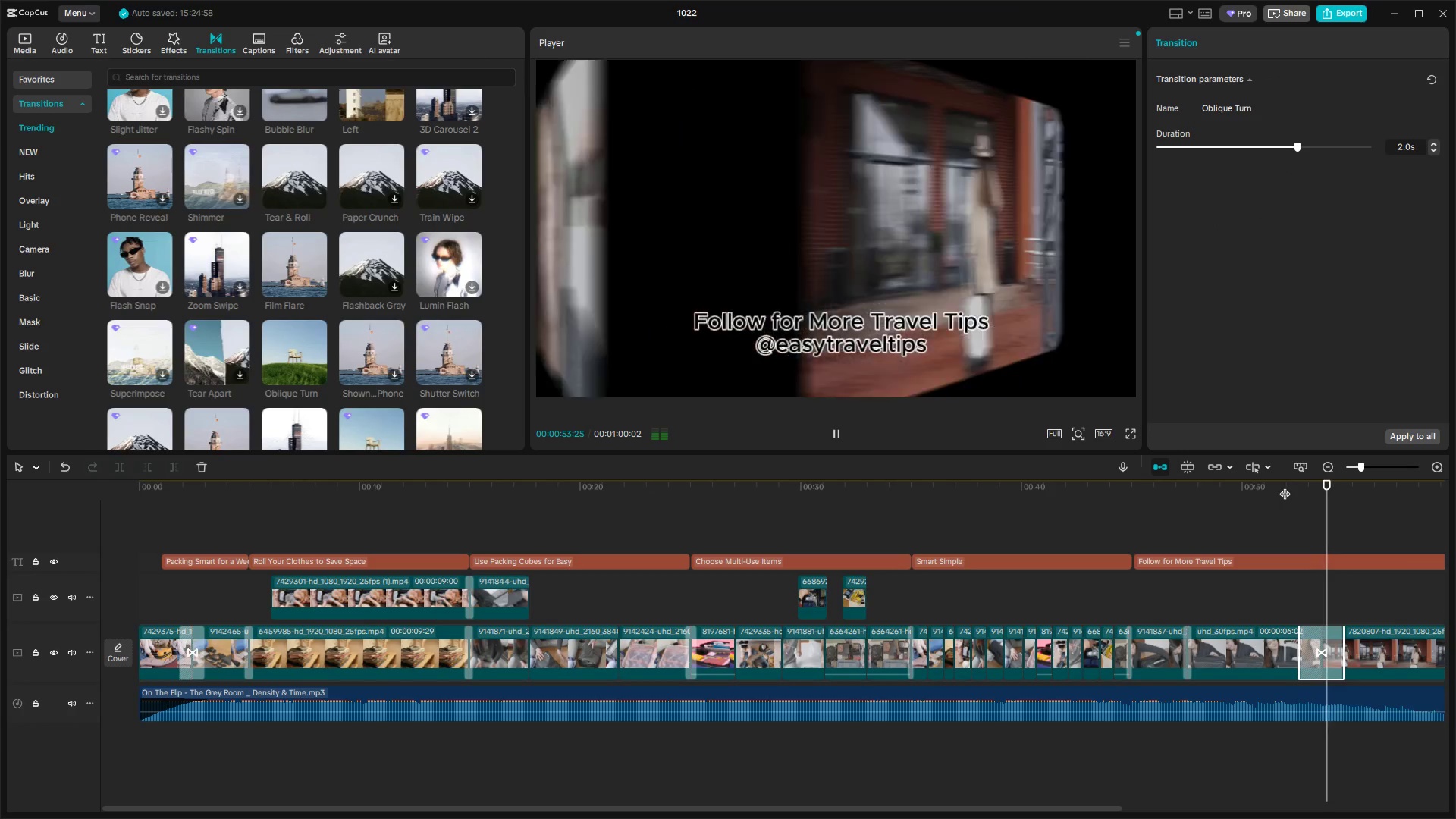 
key(Space)
 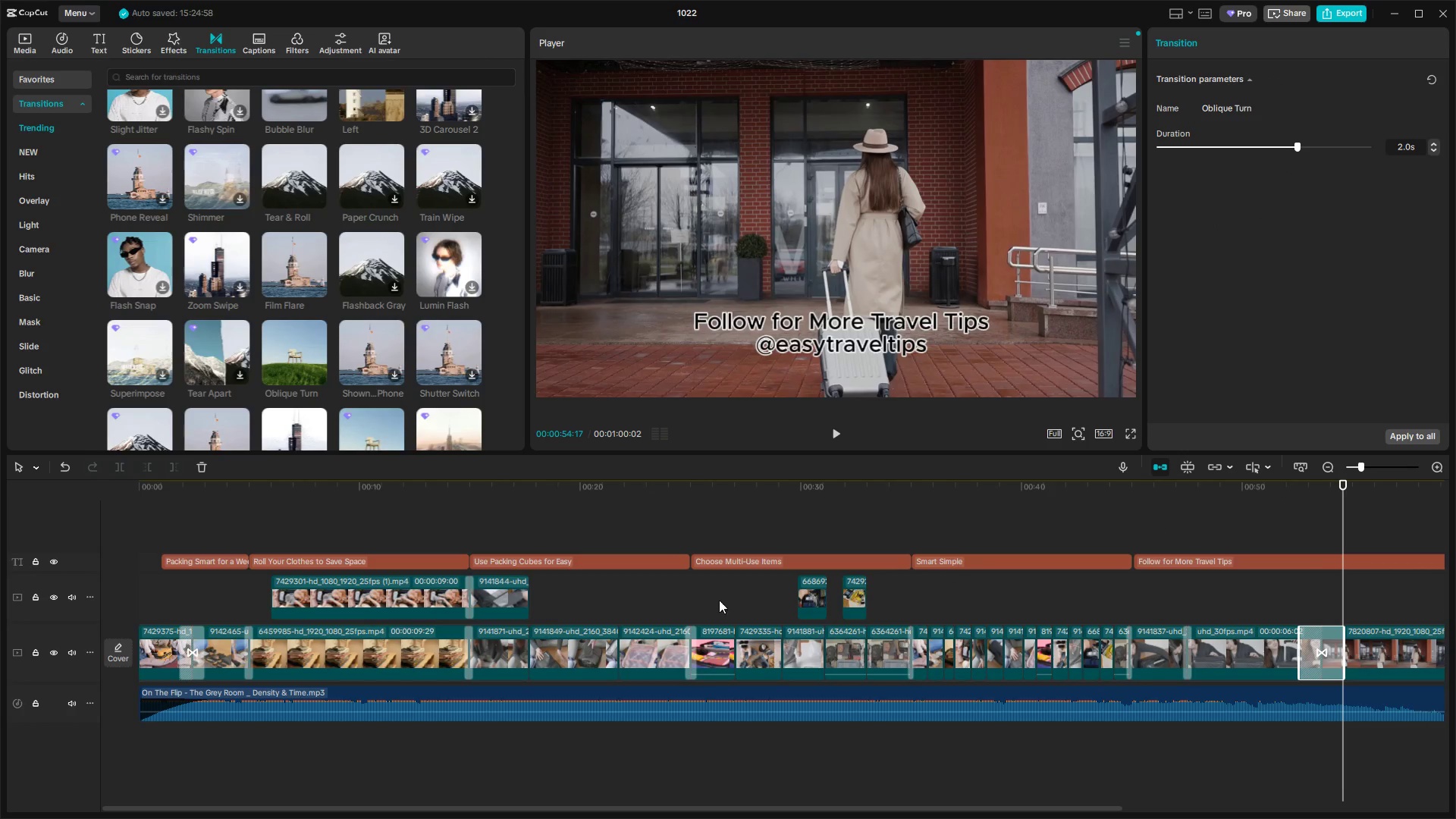 
scroll: coordinate [449, 356], scroll_direction: down, amount: 2.0
 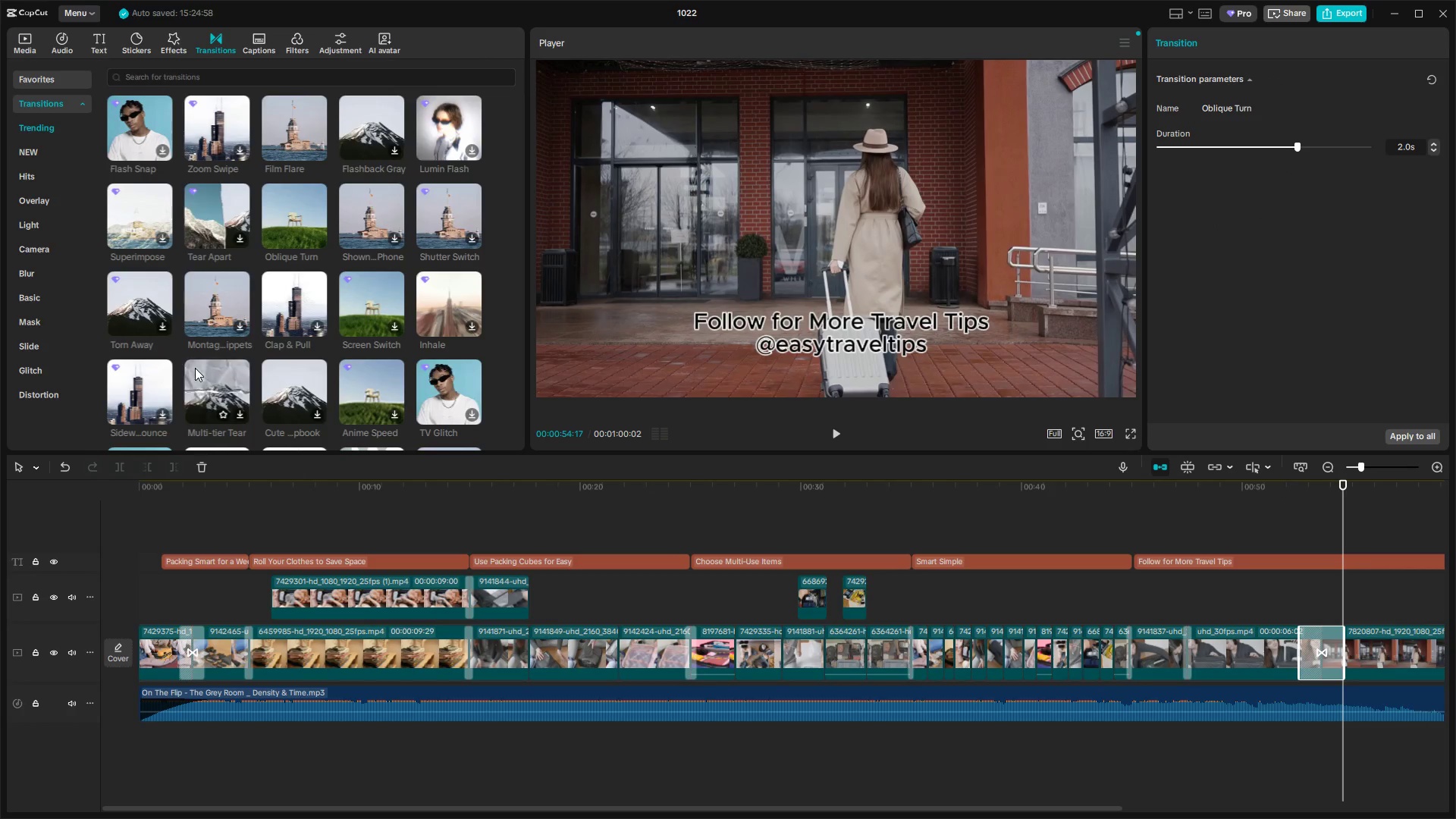 
scroll: coordinate [195, 368], scroll_direction: up, amount: 10.0
 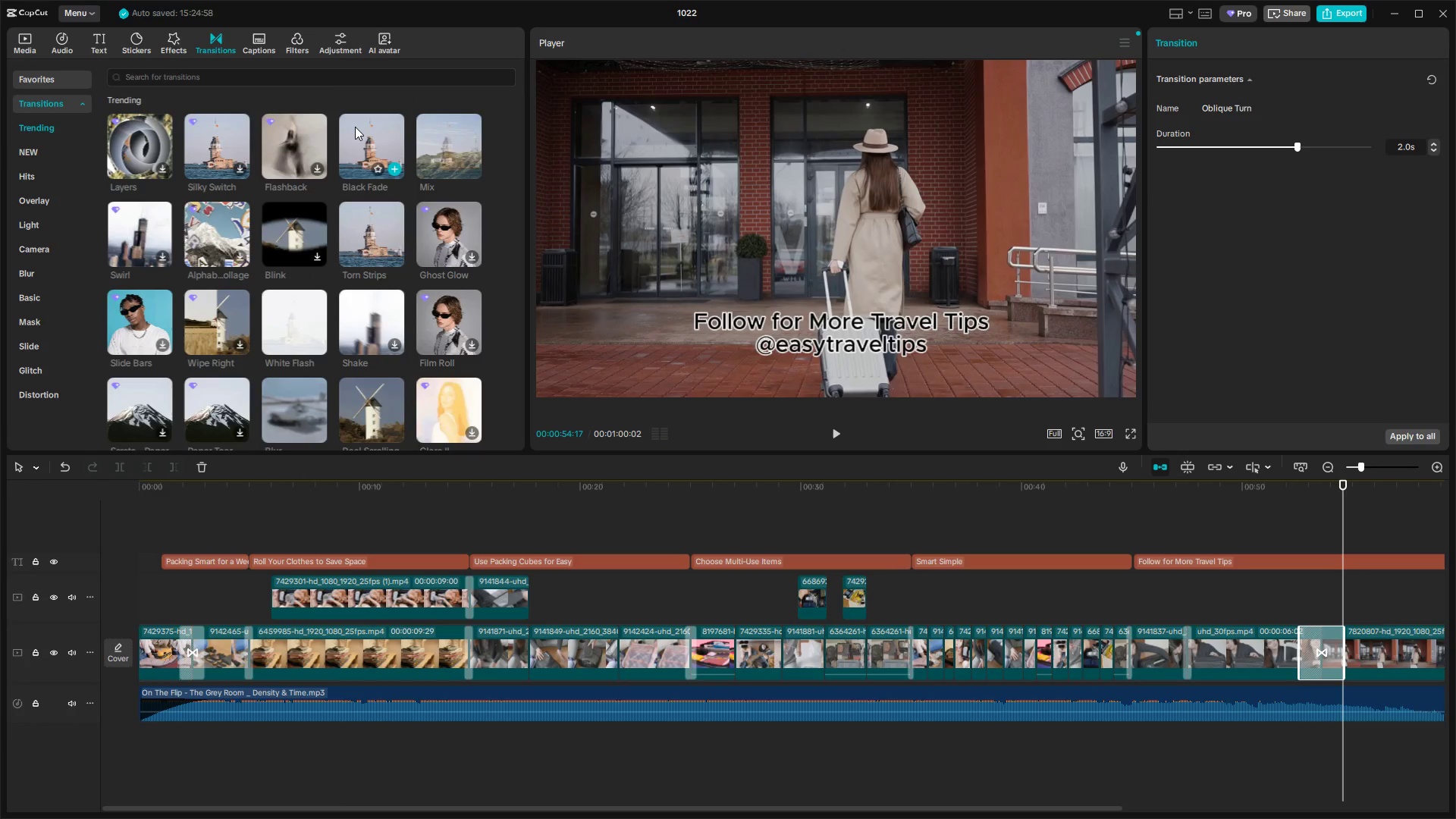 
left_click([356, 128])
 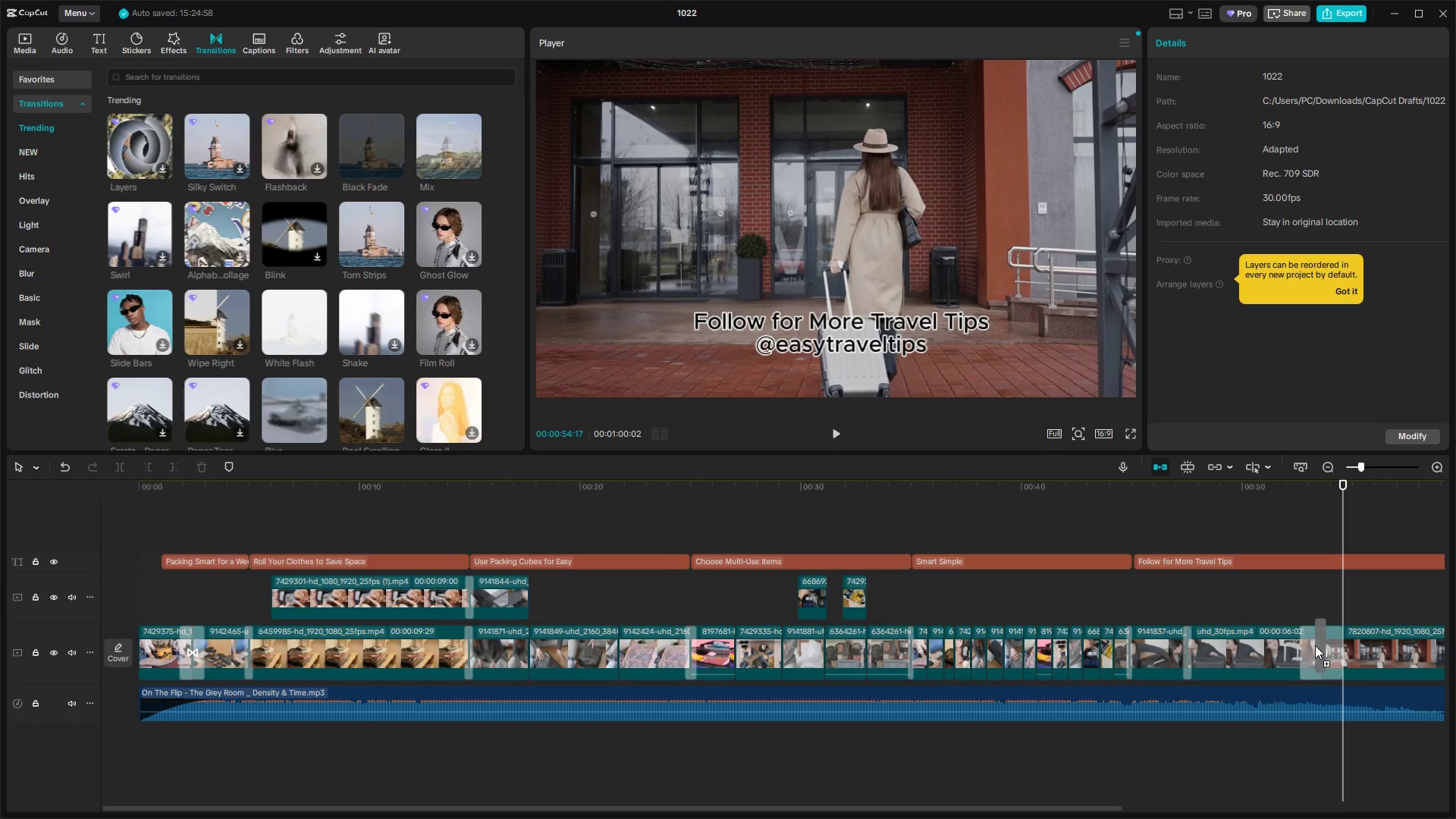 
left_click([1316, 644])
 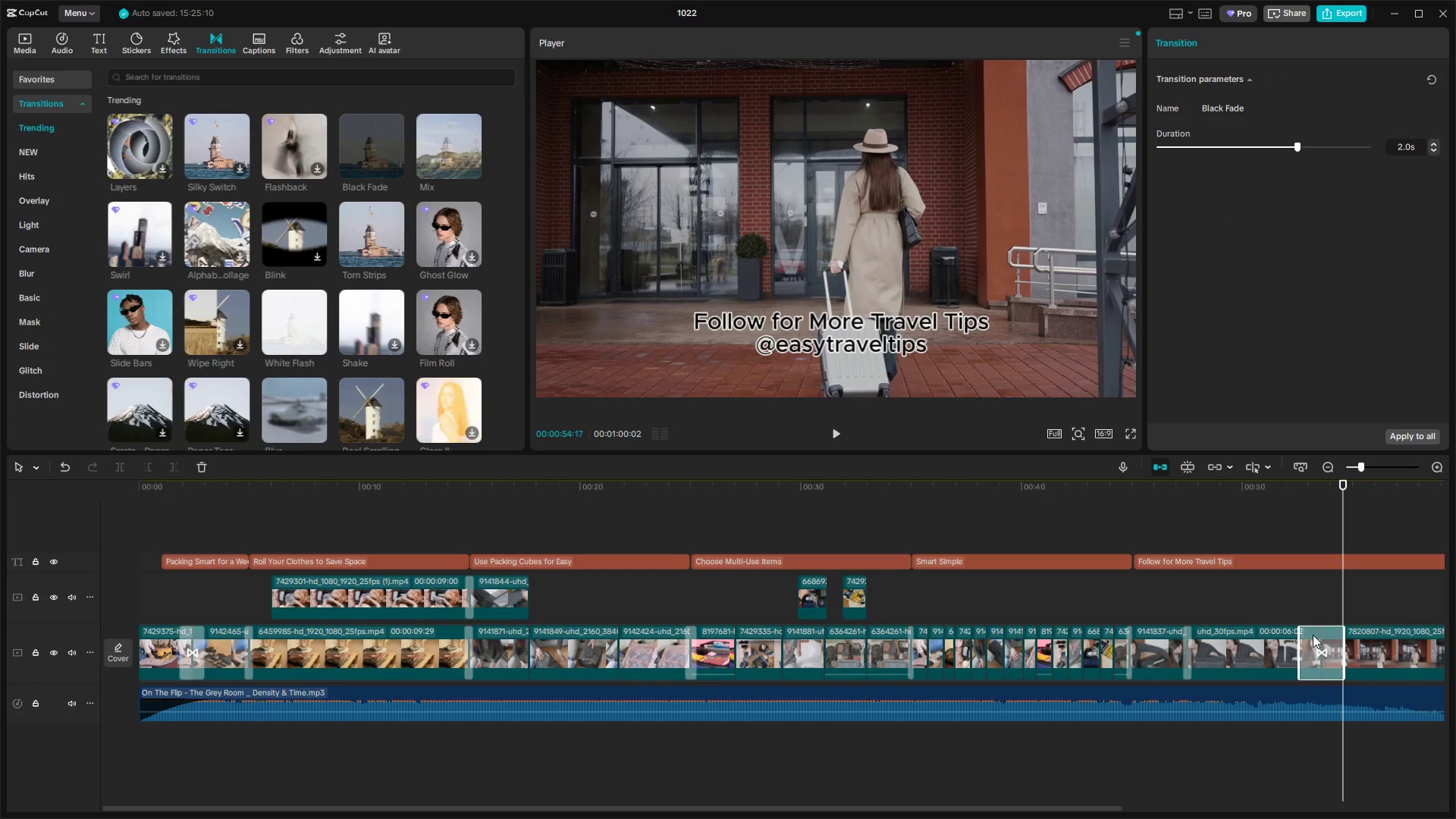 
key(Delete)
 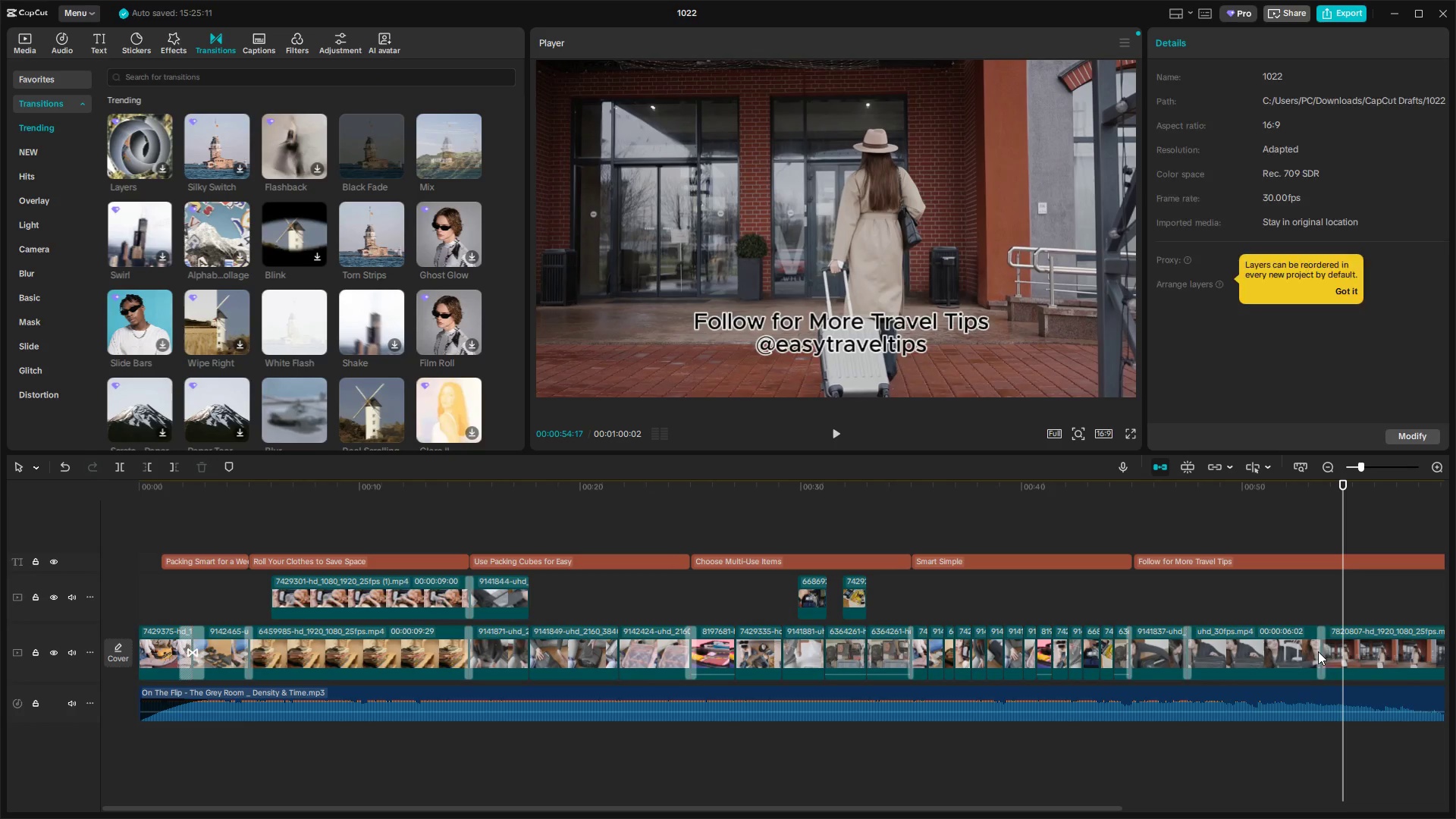 
left_click([1101, 490])
 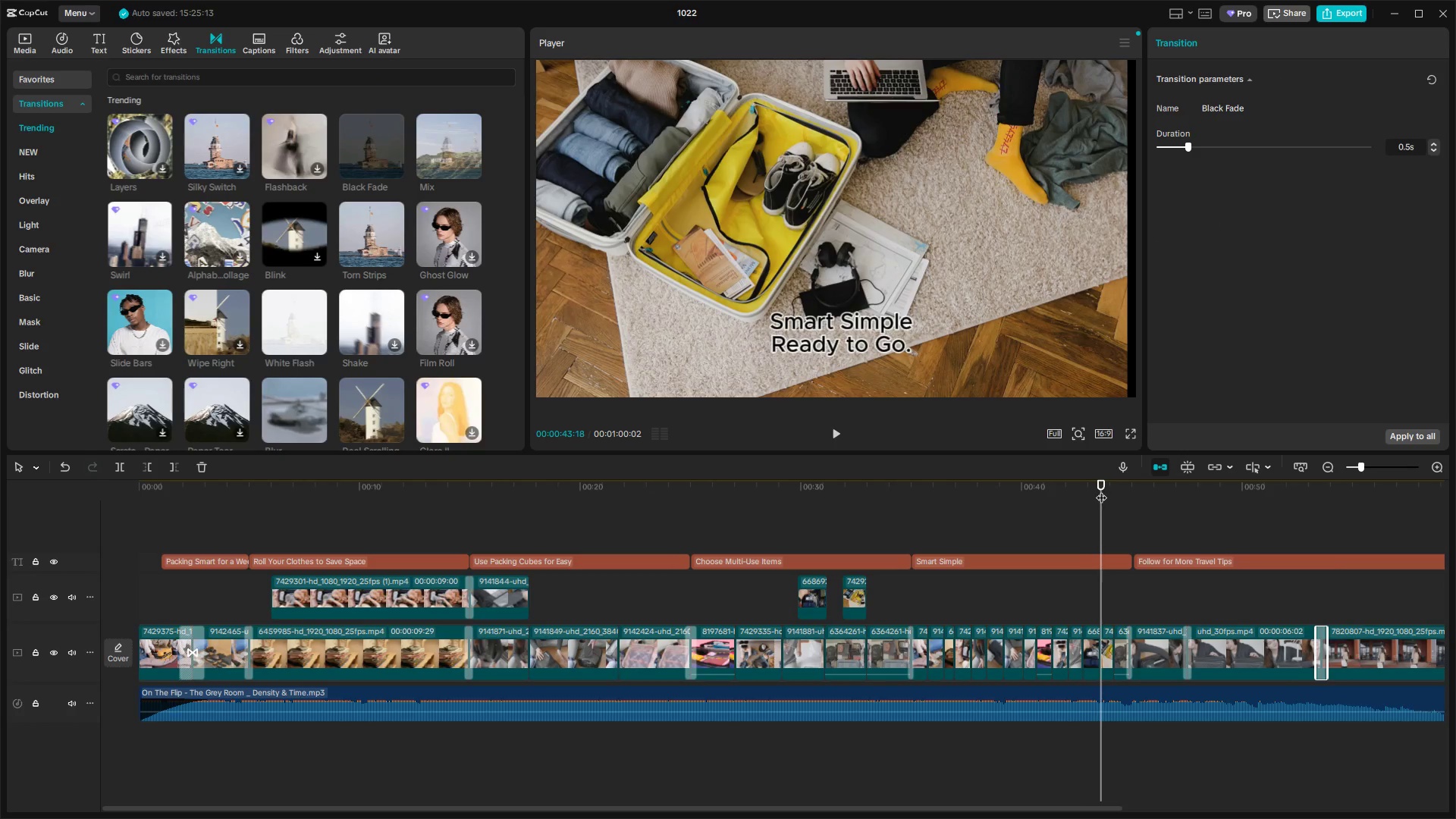 
key(Space)
 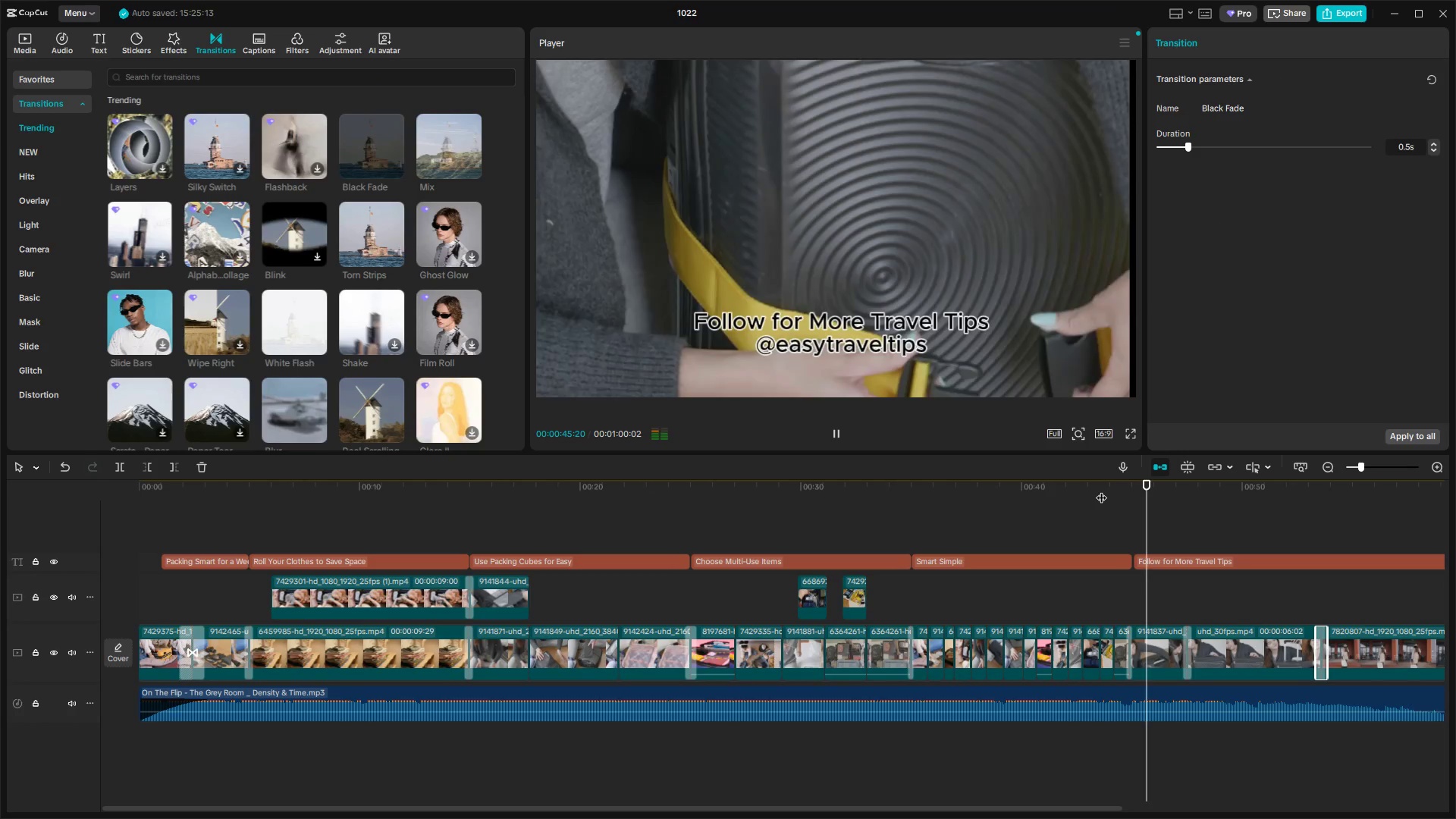 
key(Alt+AltLeft)
 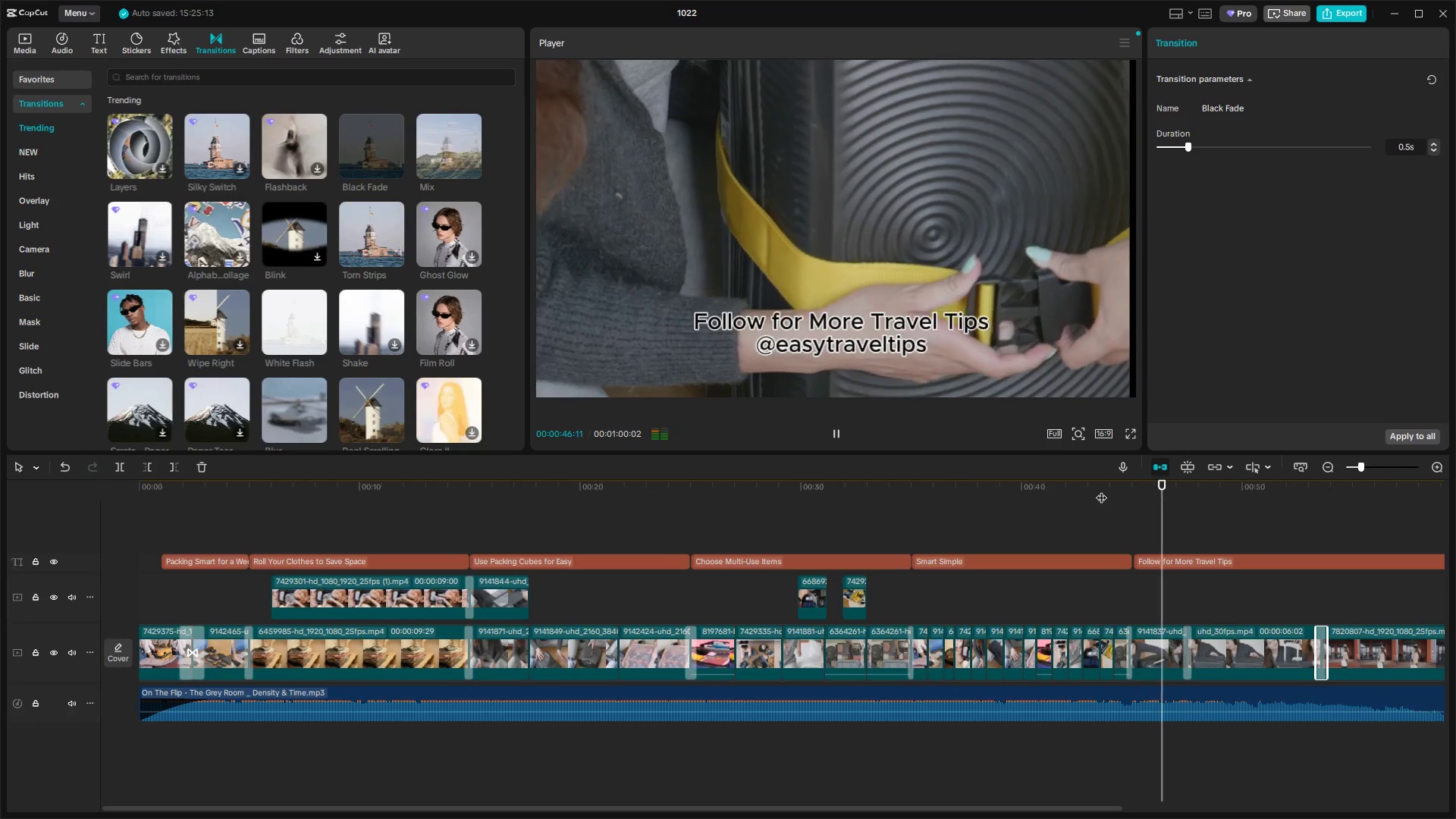 
key(Alt+Tab)